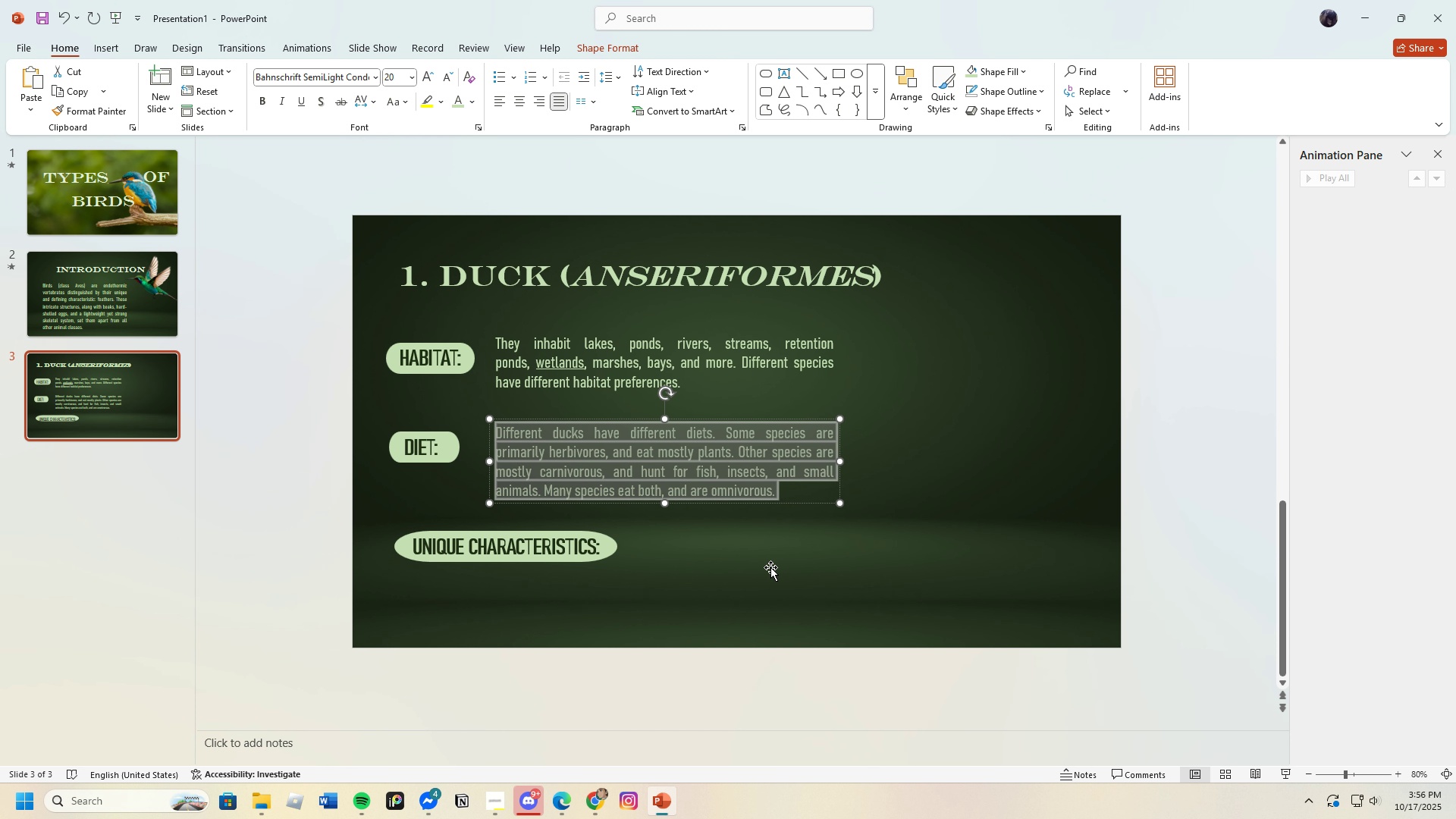 
left_click([770, 567])
 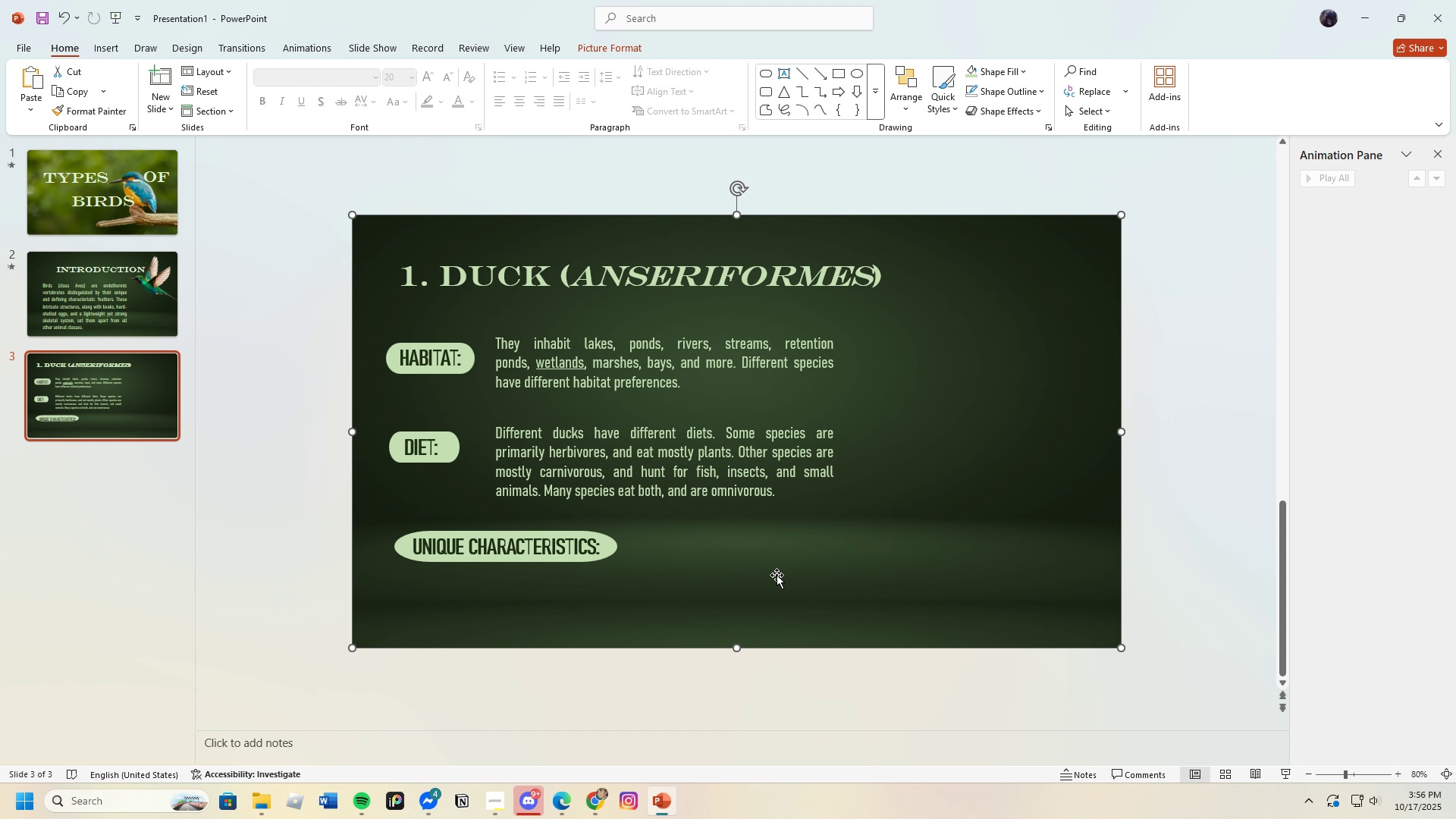 
wait(17.56)
 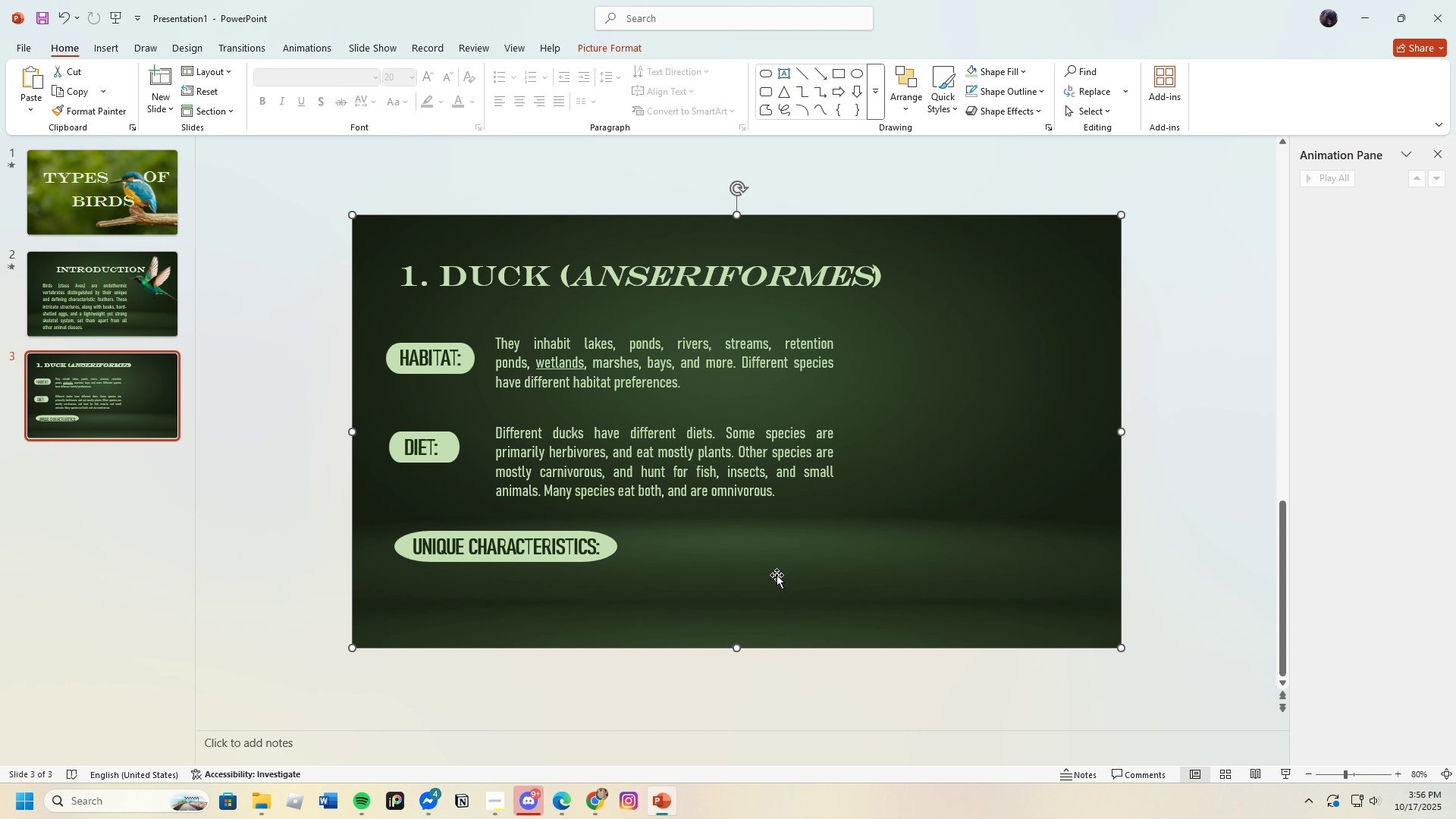 
left_click([556, 794])
 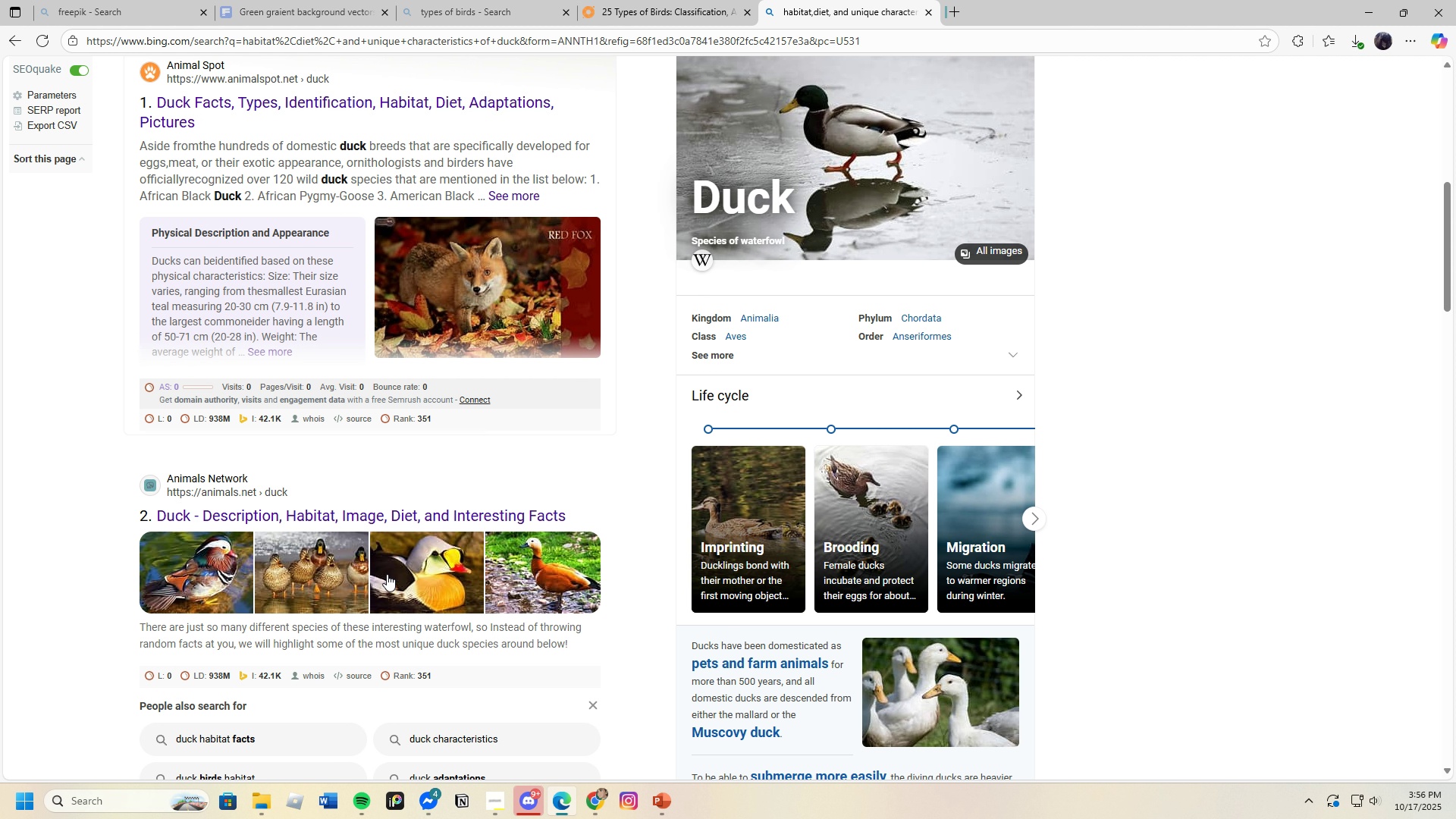 
scroll: coordinate [363, 648], scroll_direction: down, amount: 13.0
 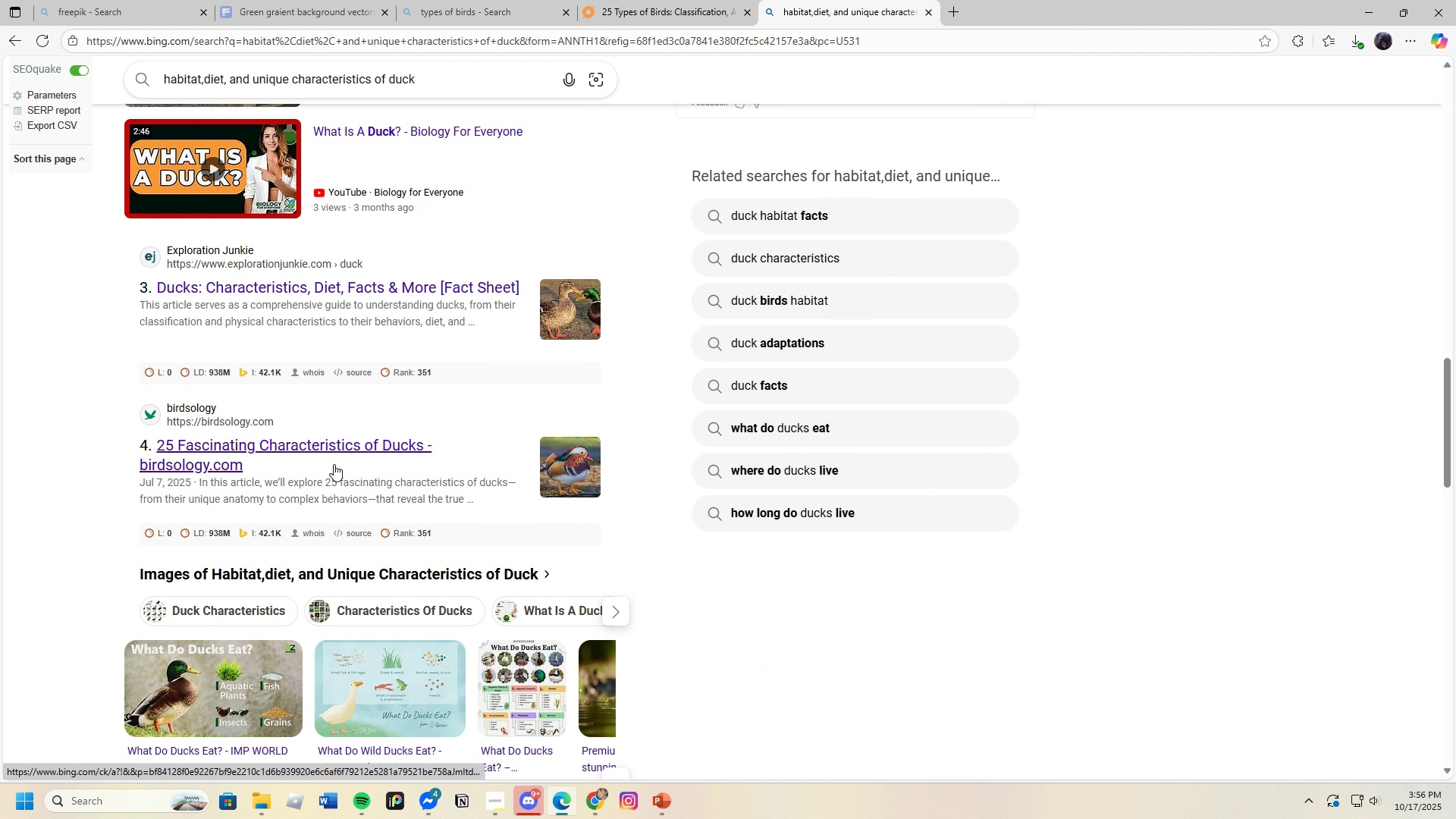 
left_click([334, 438])
 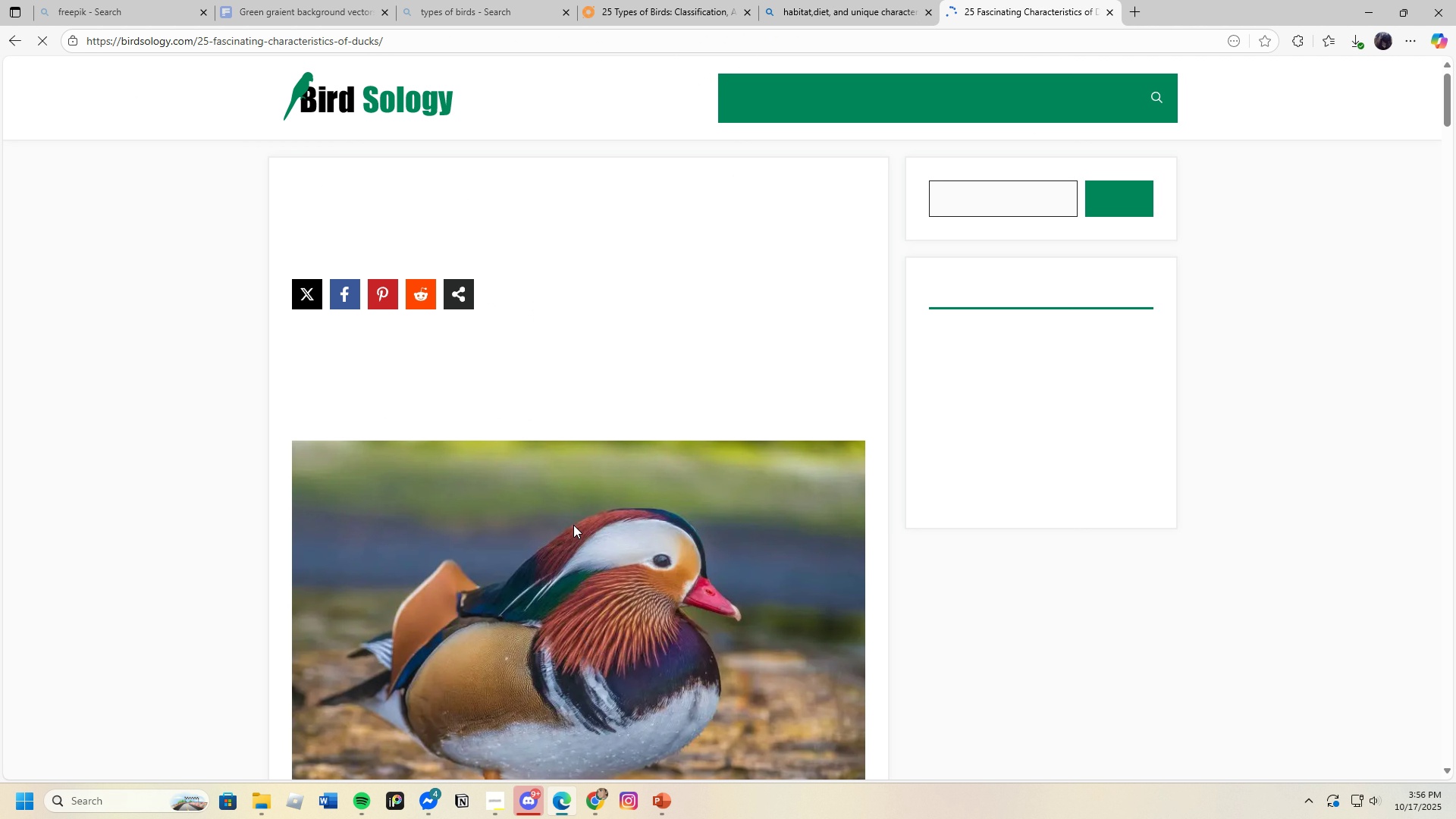 
scroll: coordinate [547, 559], scroll_direction: down, amount: 8.0
 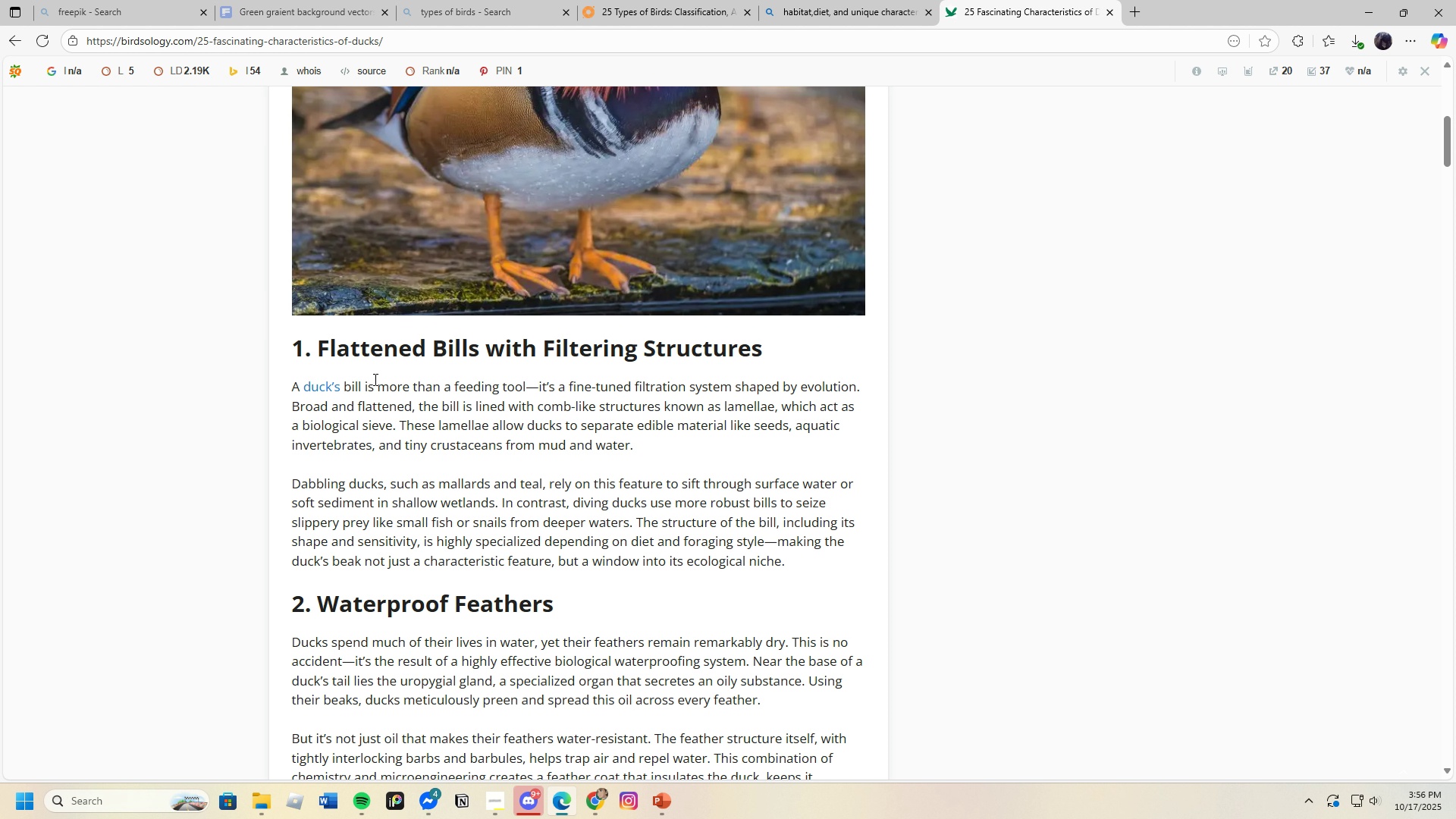 
left_click_drag(start_coordinate=[294, 381], to_coordinate=[398, 431])
 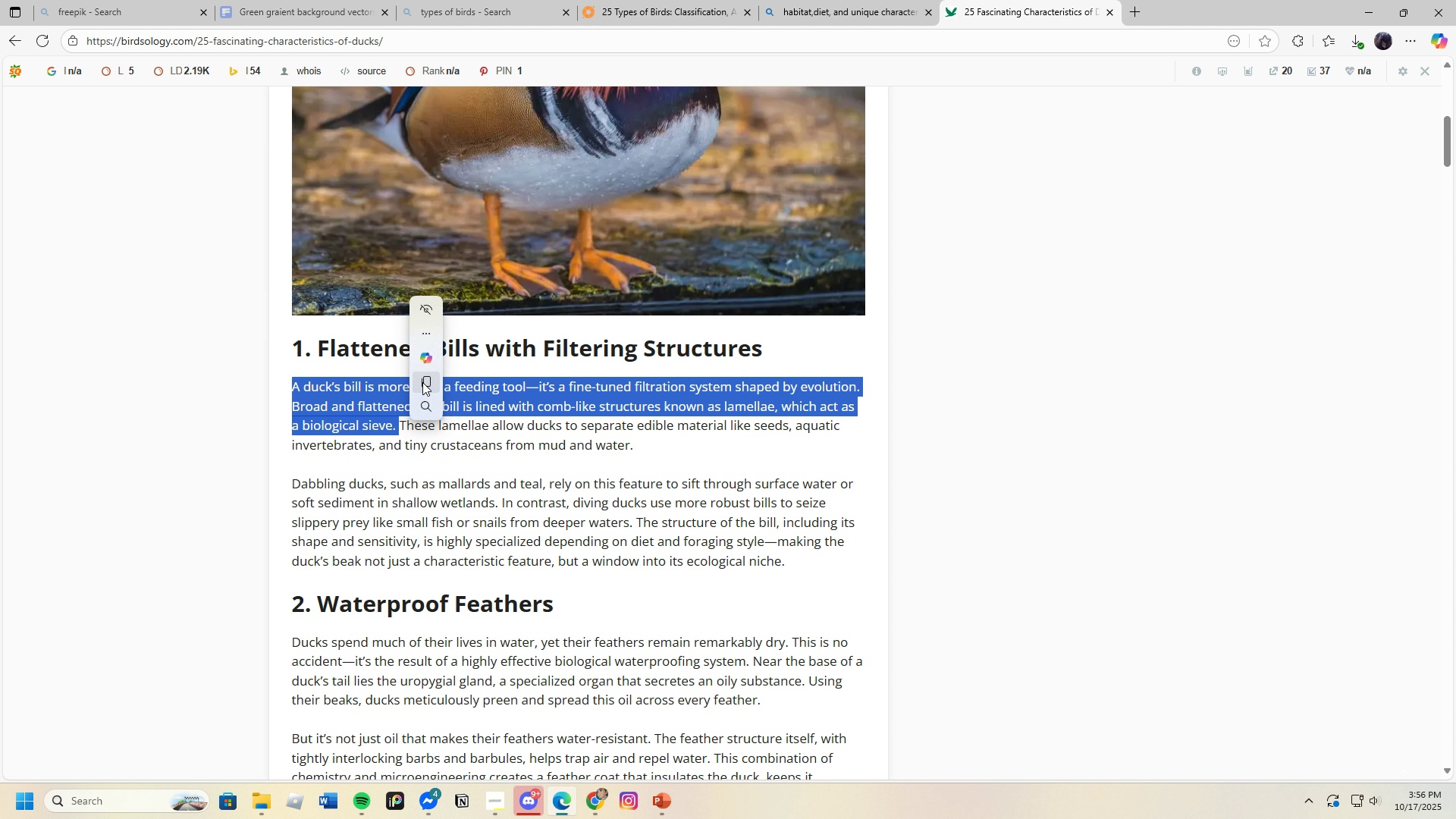 
left_click([422, 382])
 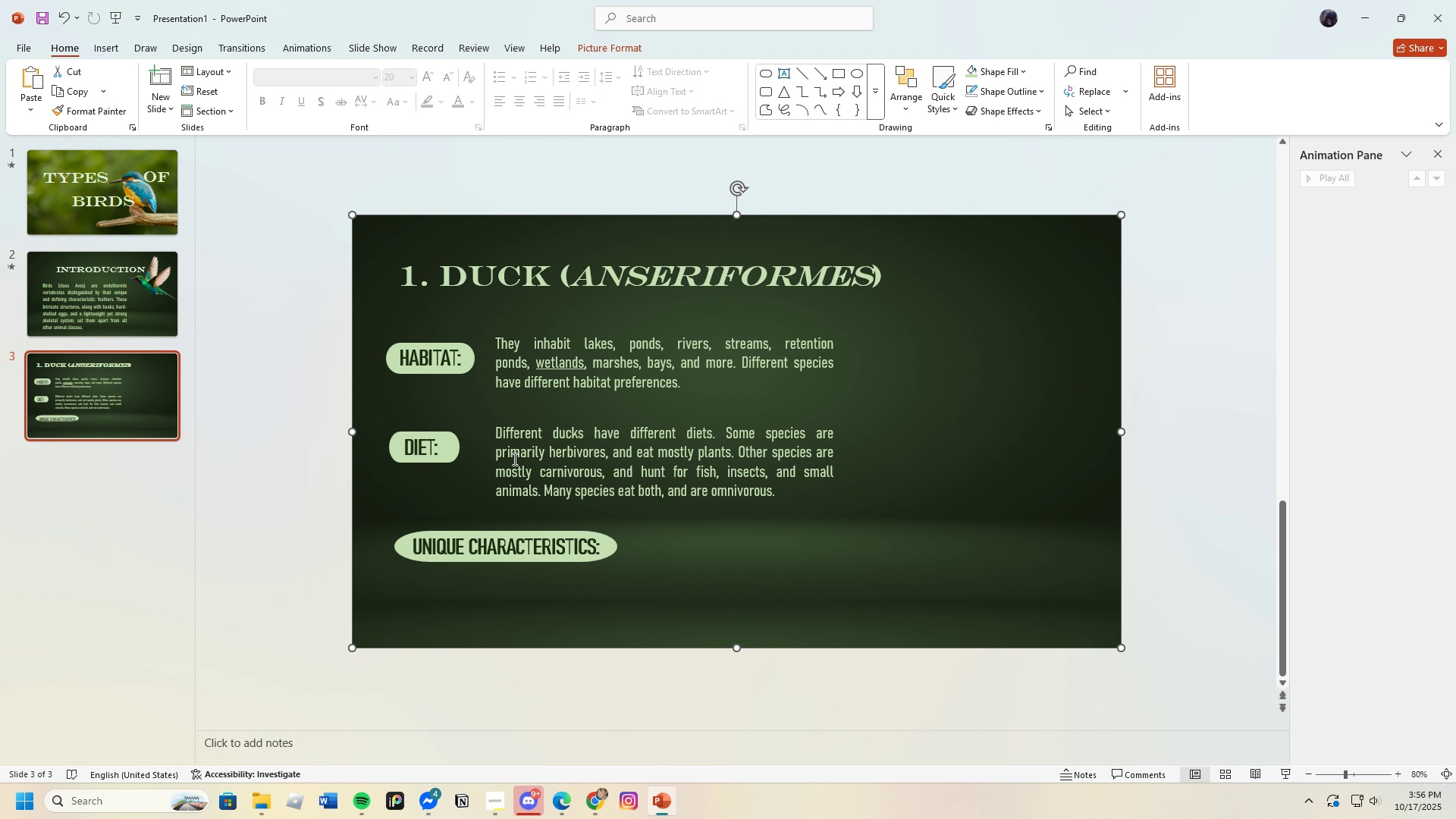 
left_click([494, 434])
 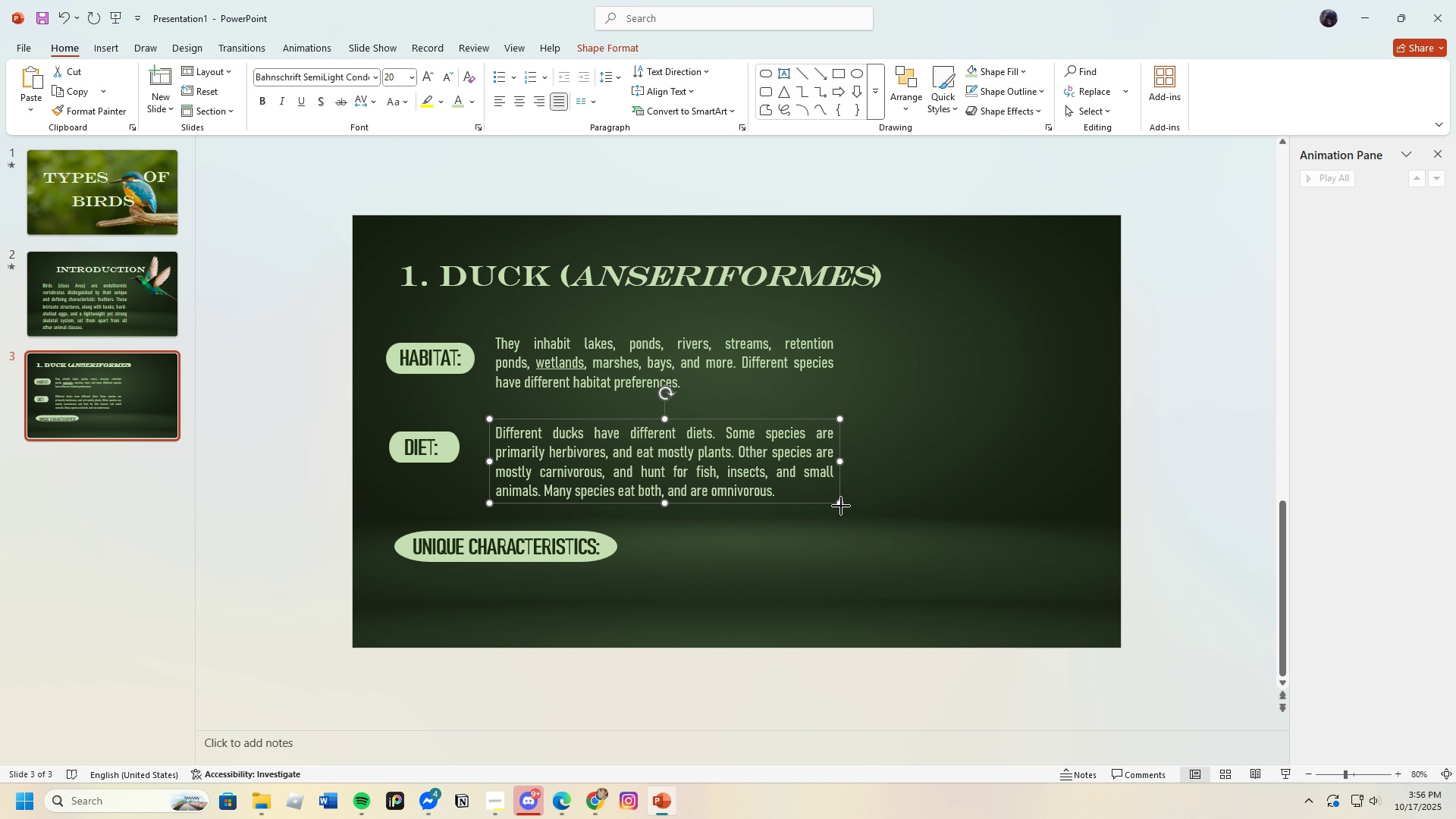 
left_click([841, 506])
 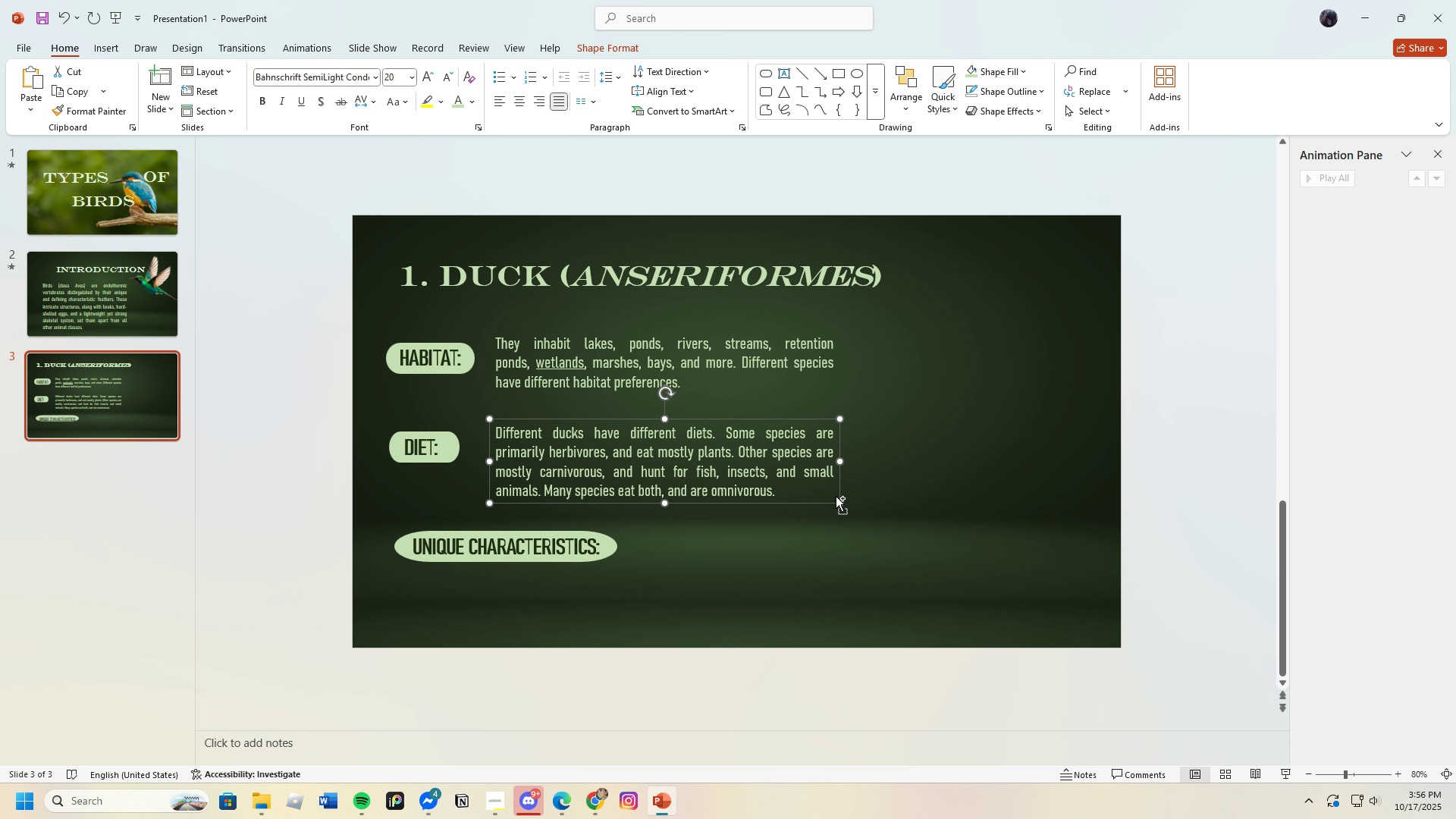 
key(Control+C)
 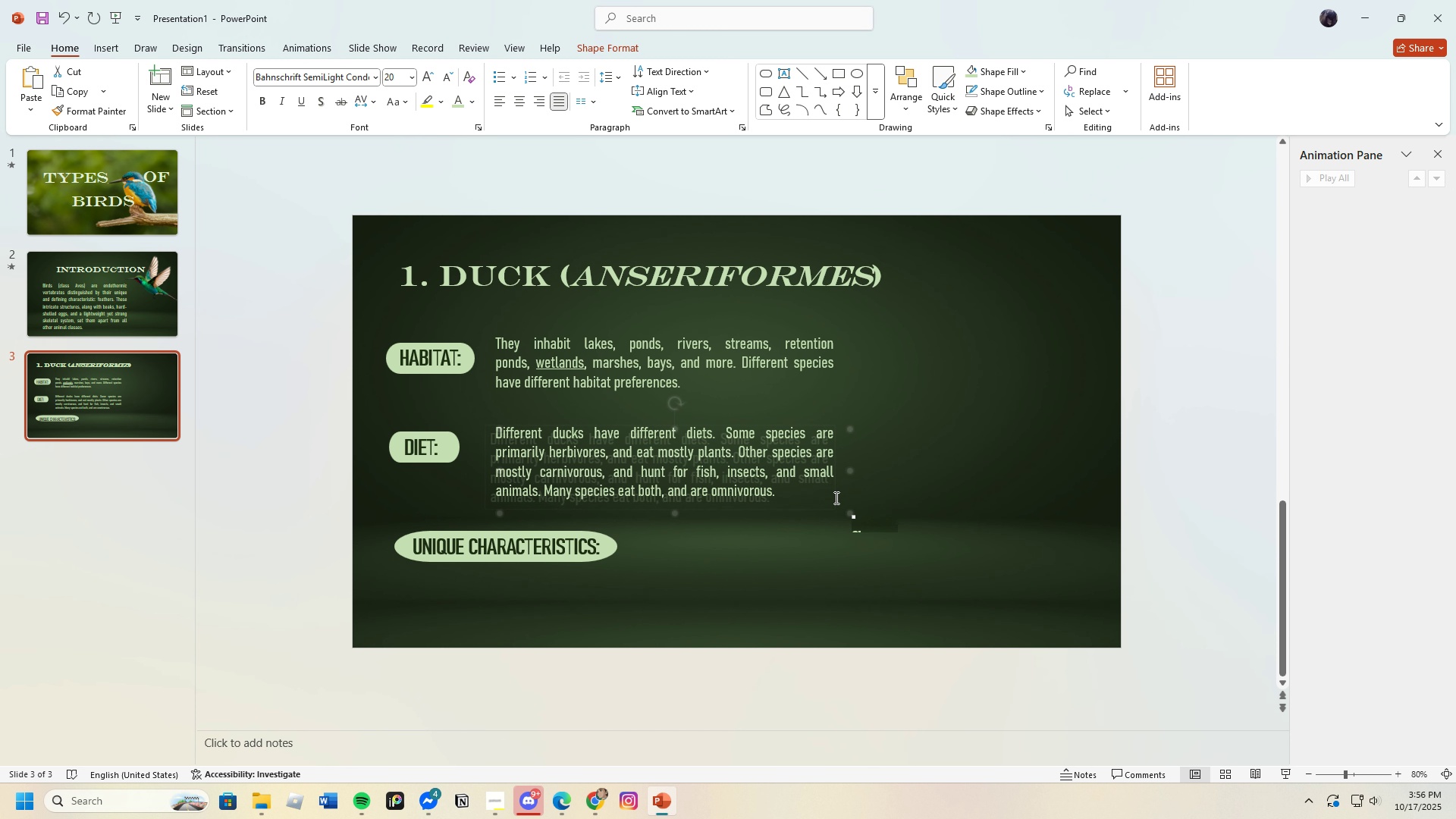 
key(Control+V)
 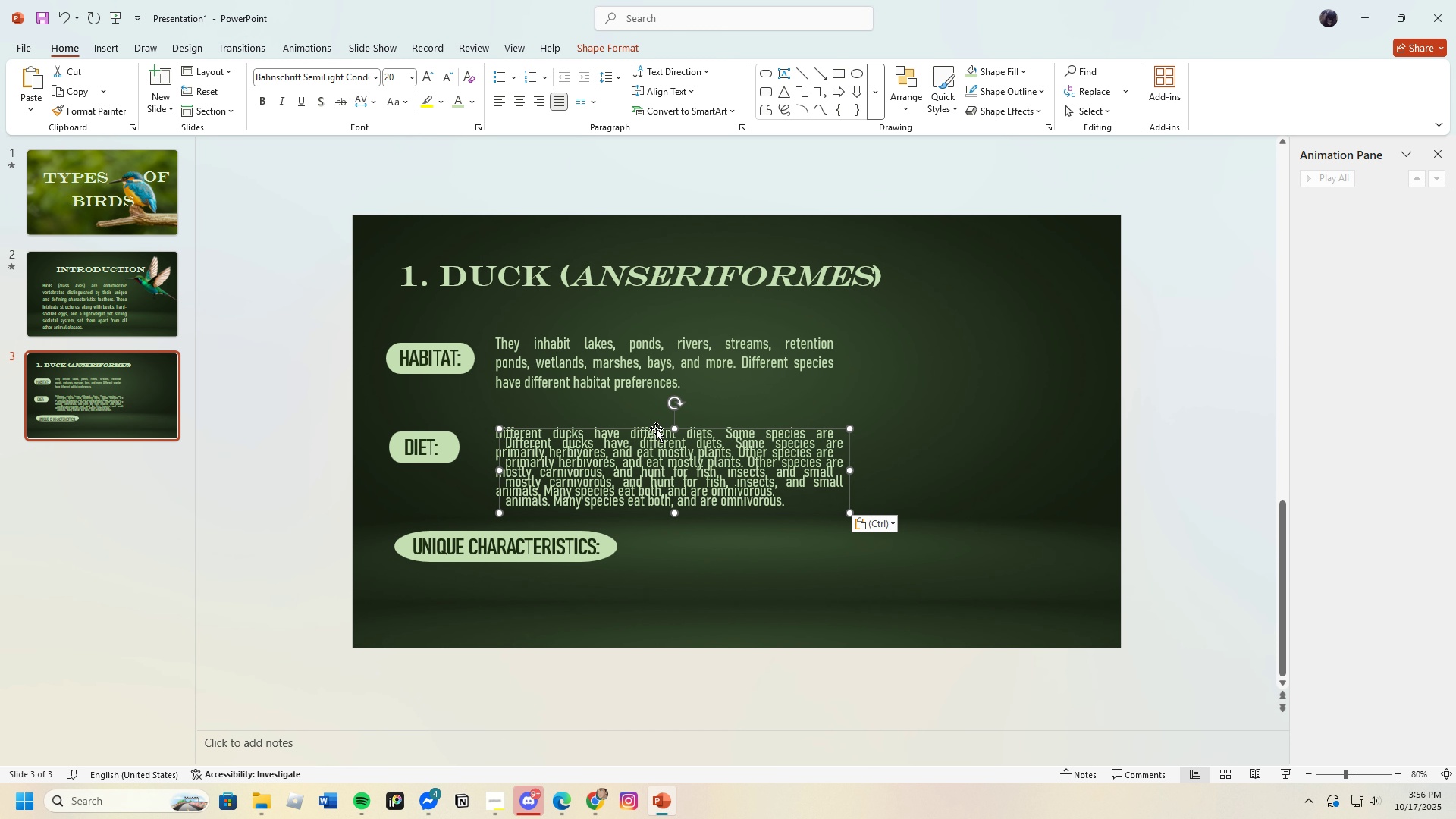 
left_click_drag(start_coordinate=[662, 428], to_coordinate=[654, 560])
 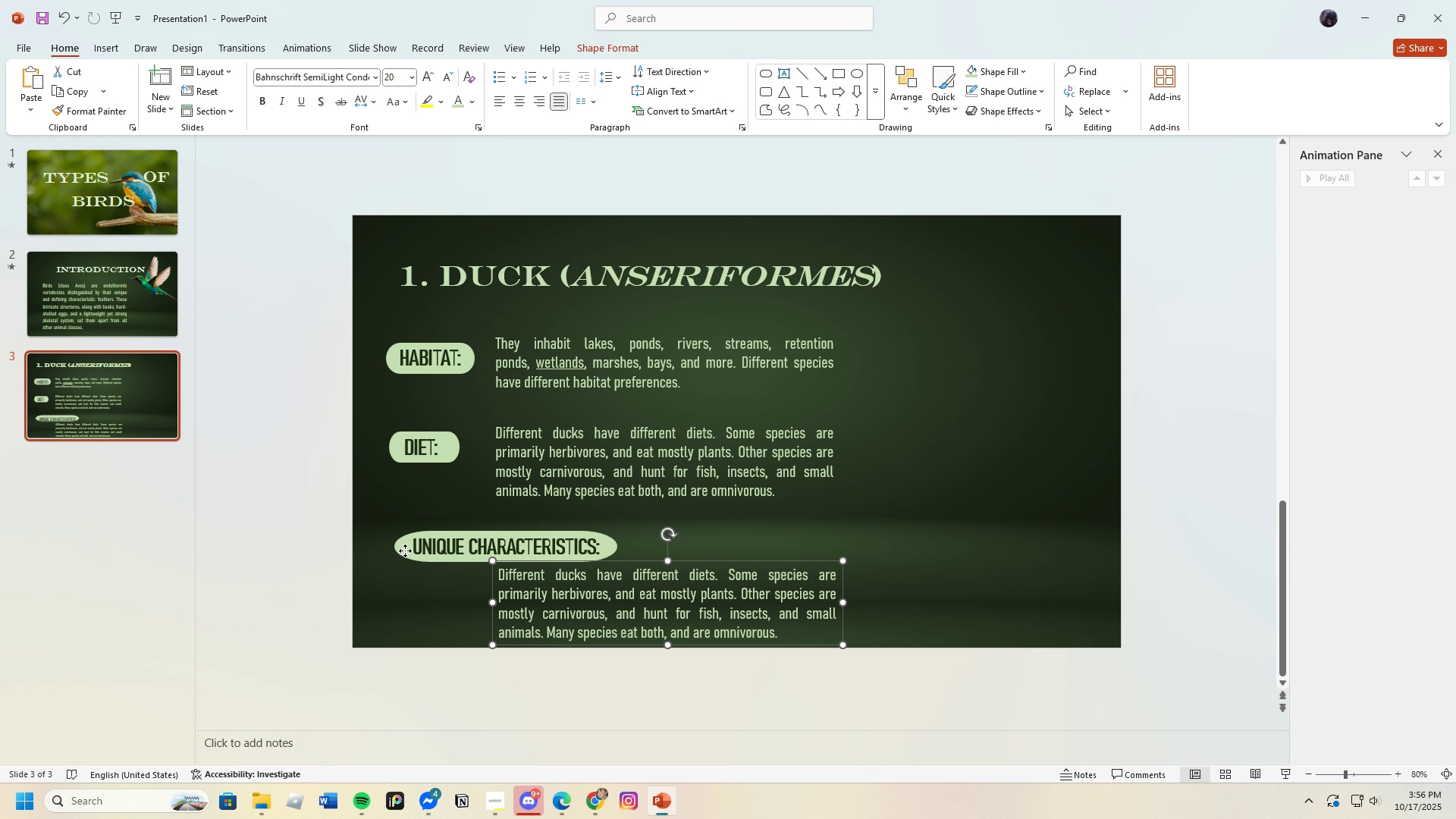 
left_click([405, 551])
 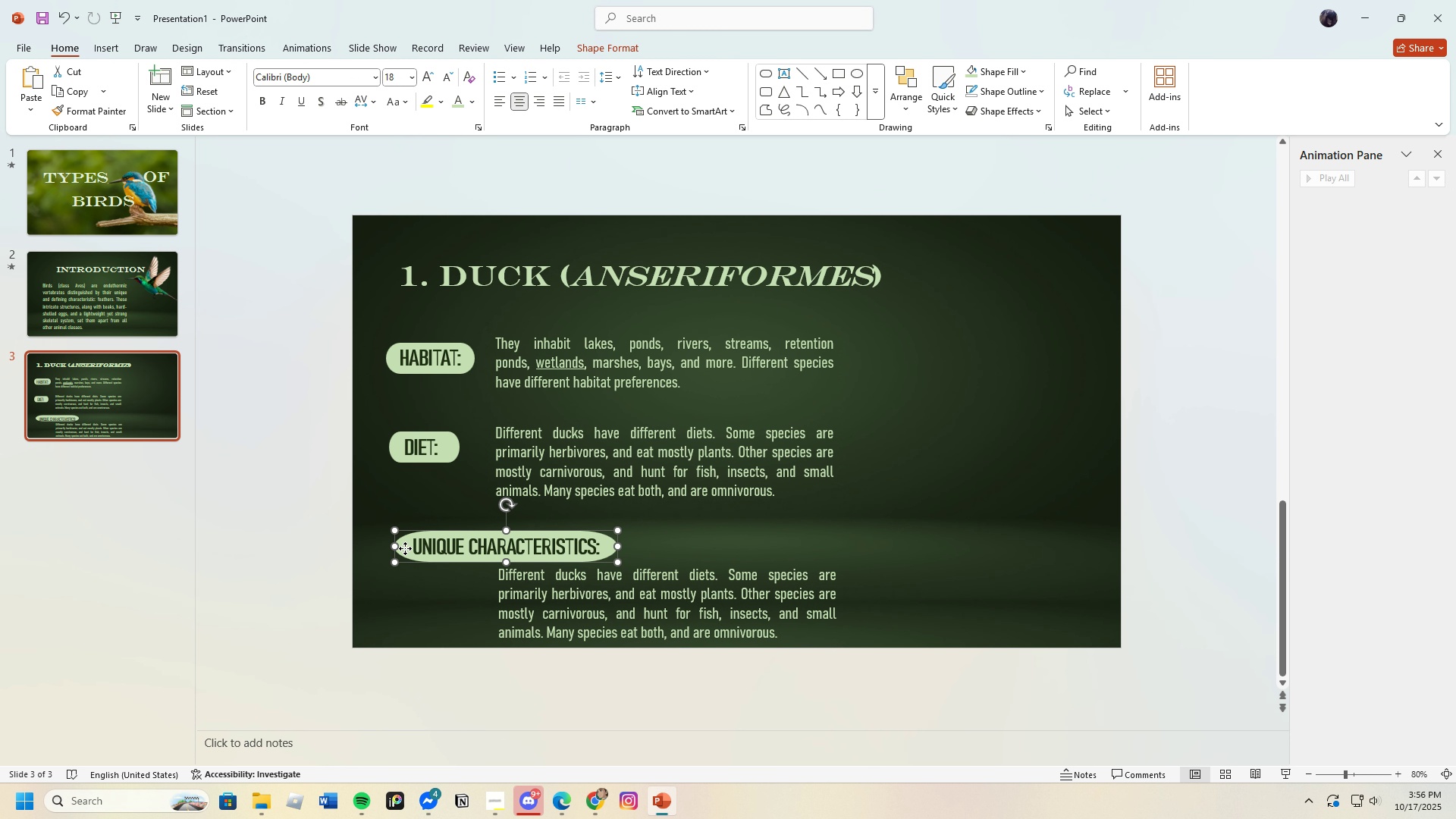 
left_click_drag(start_coordinate=[405, 549], to_coordinate=[405, 534])
 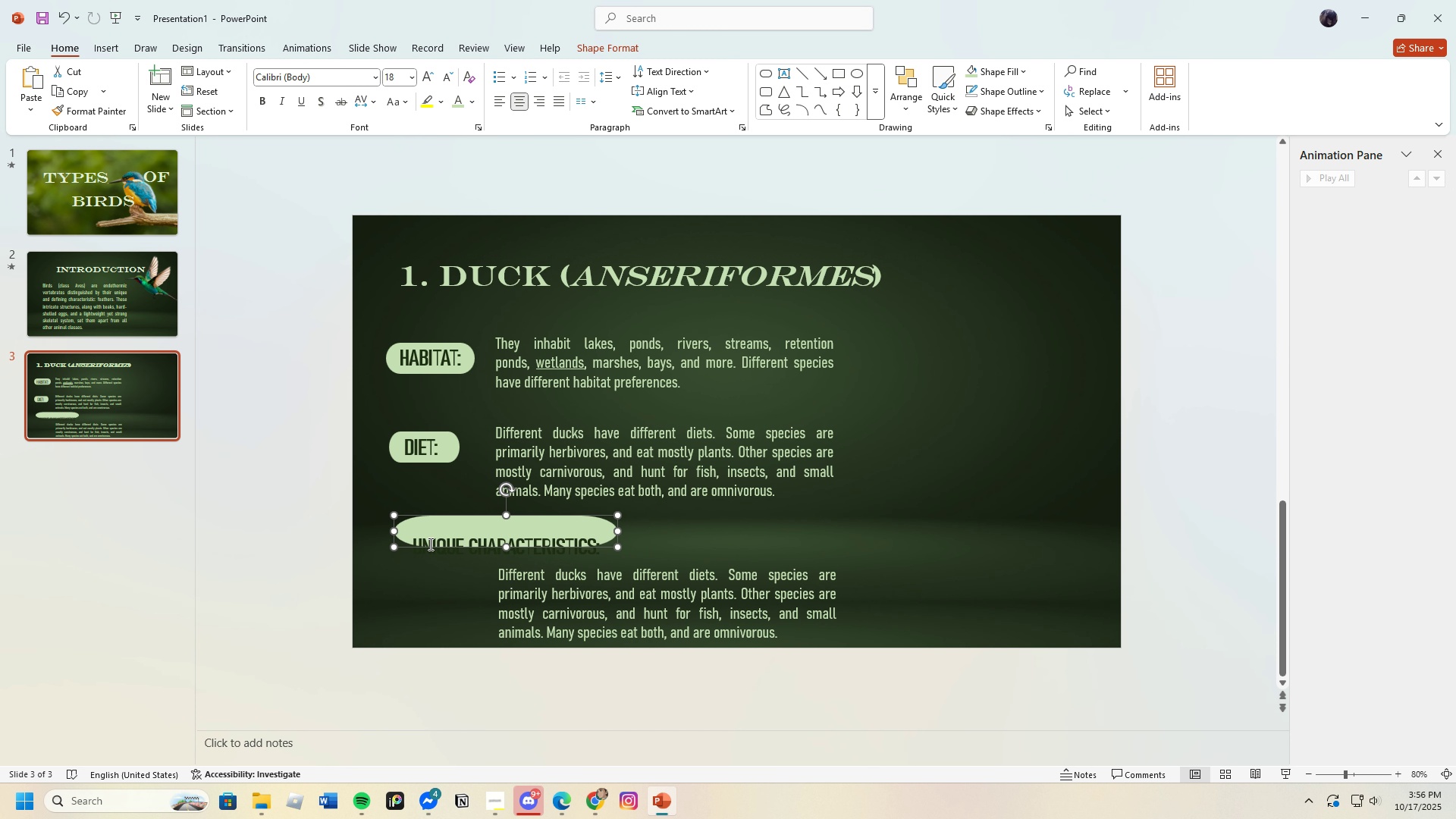 
left_click([429, 544])
 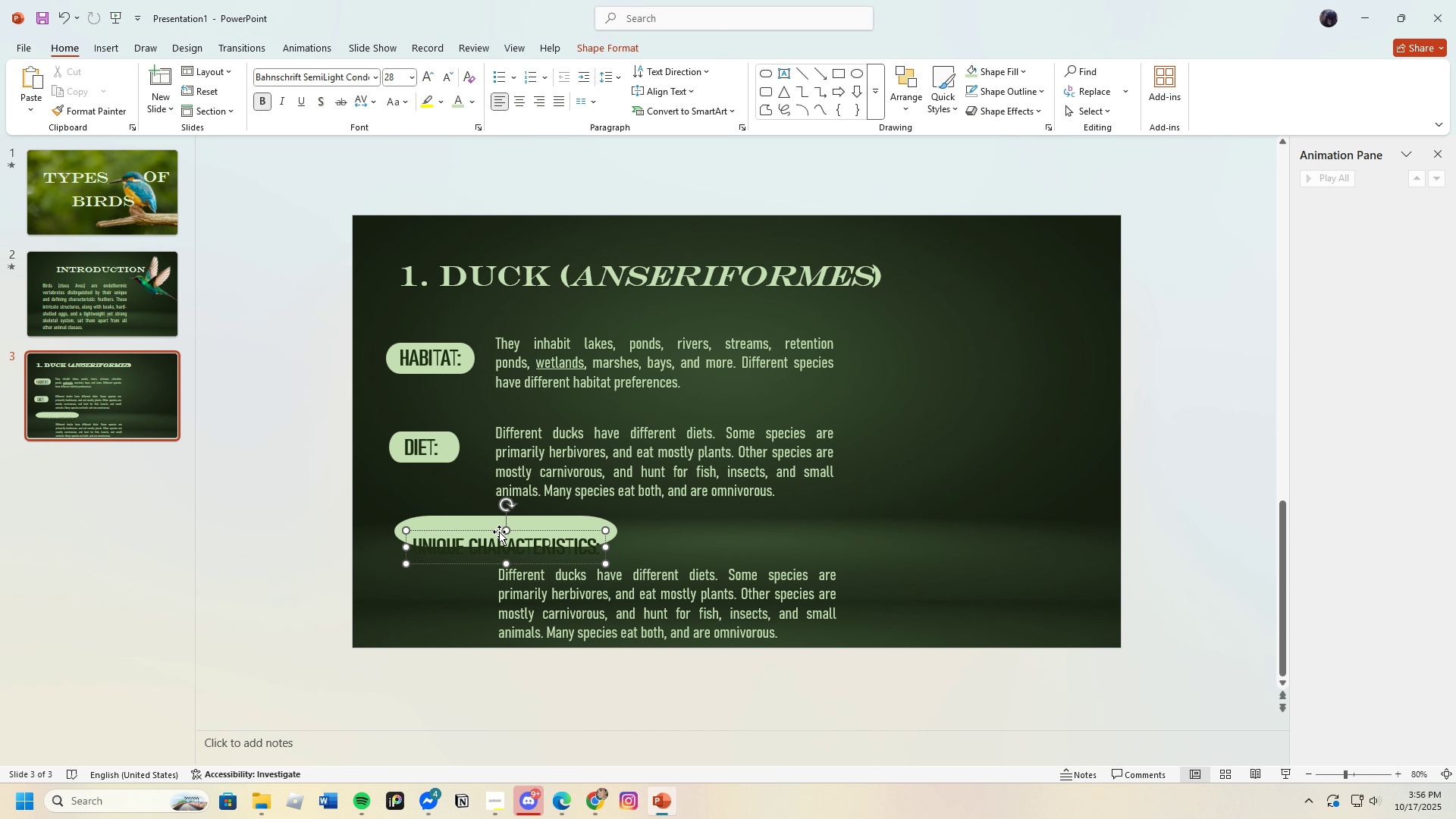 
left_click_drag(start_coordinate=[499, 532], to_coordinate=[497, 518])
 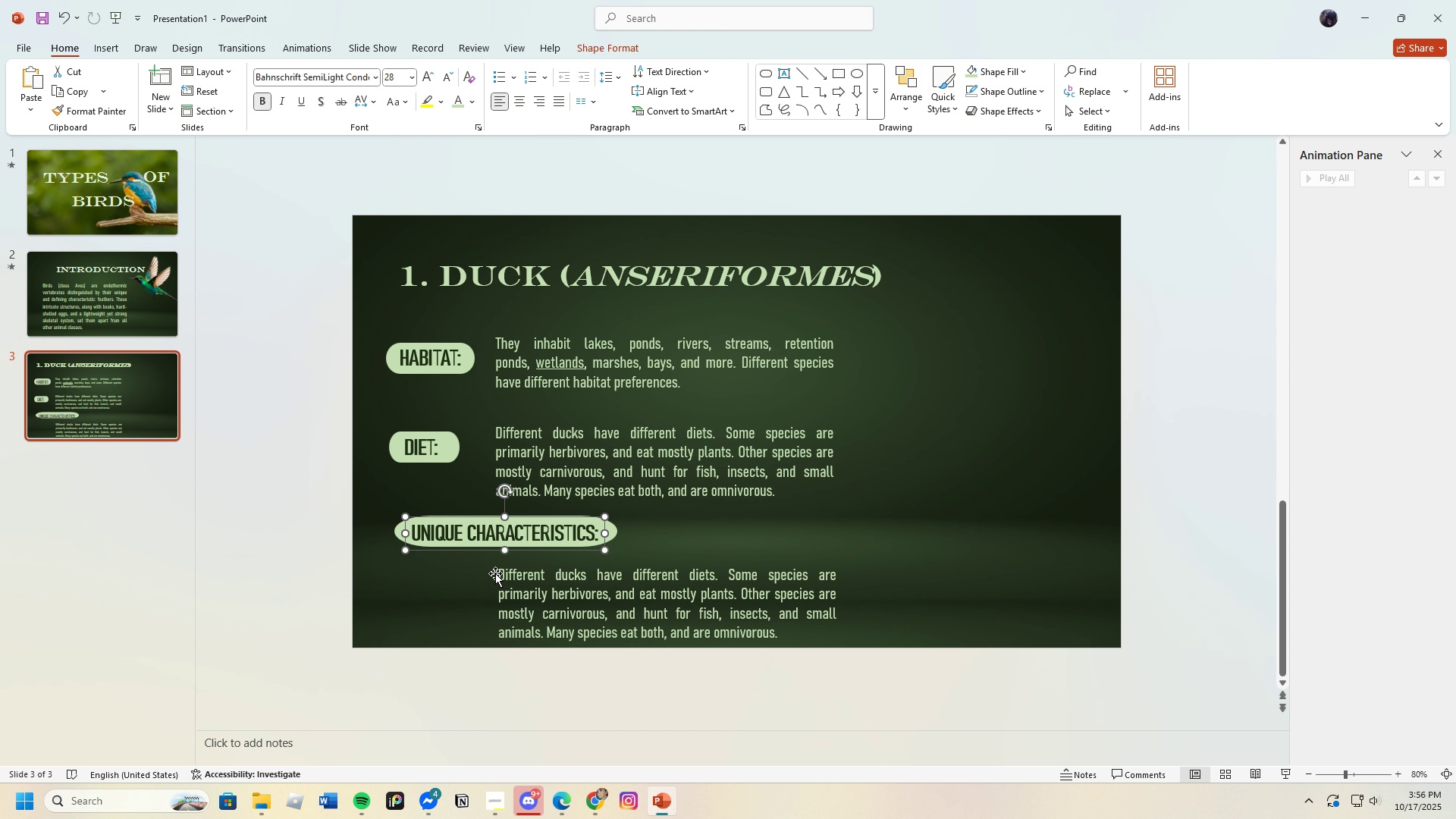 
left_click([495, 573])
 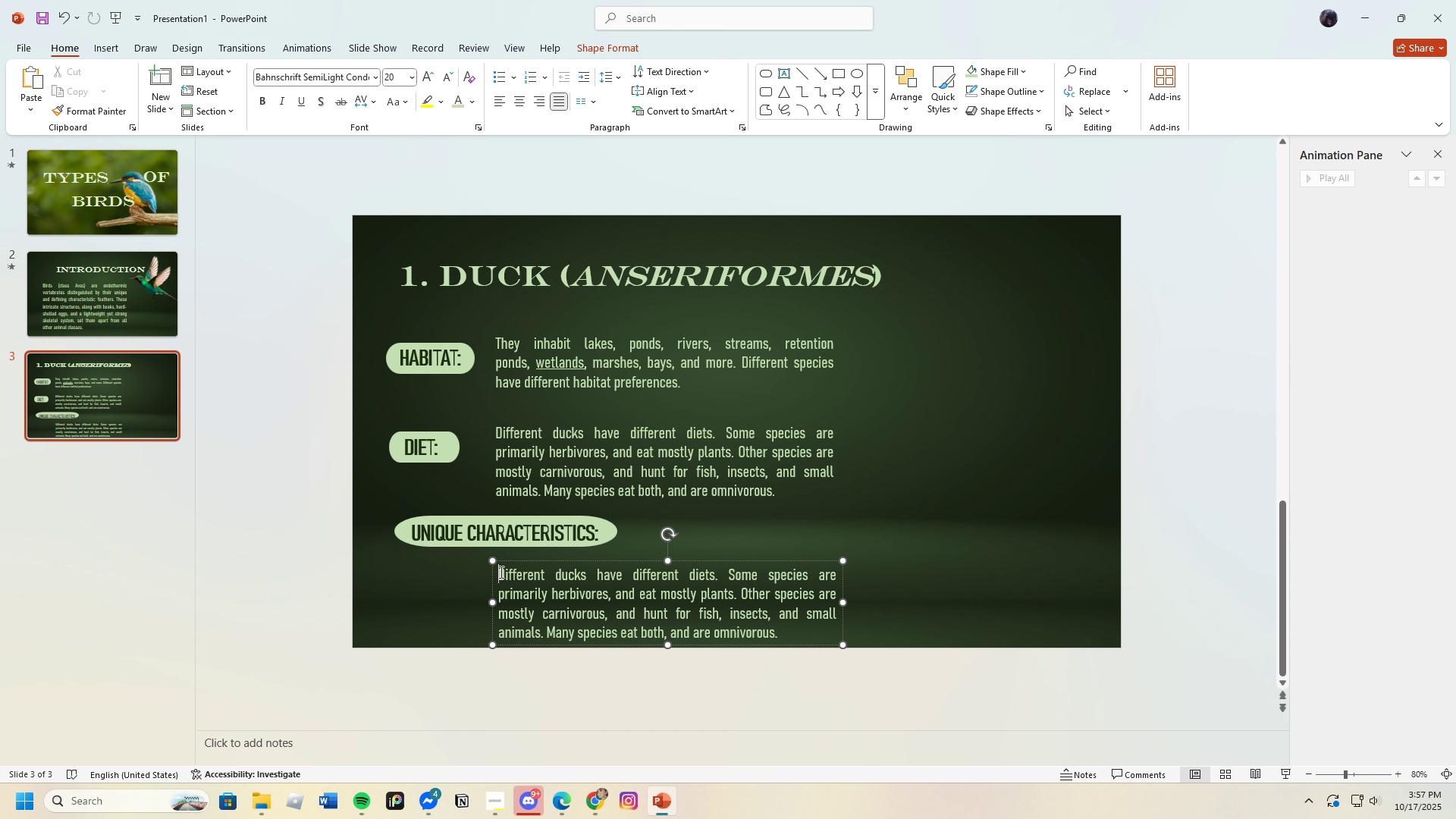 
left_click_drag(start_coordinate=[500, 572], to_coordinate=[815, 658])
 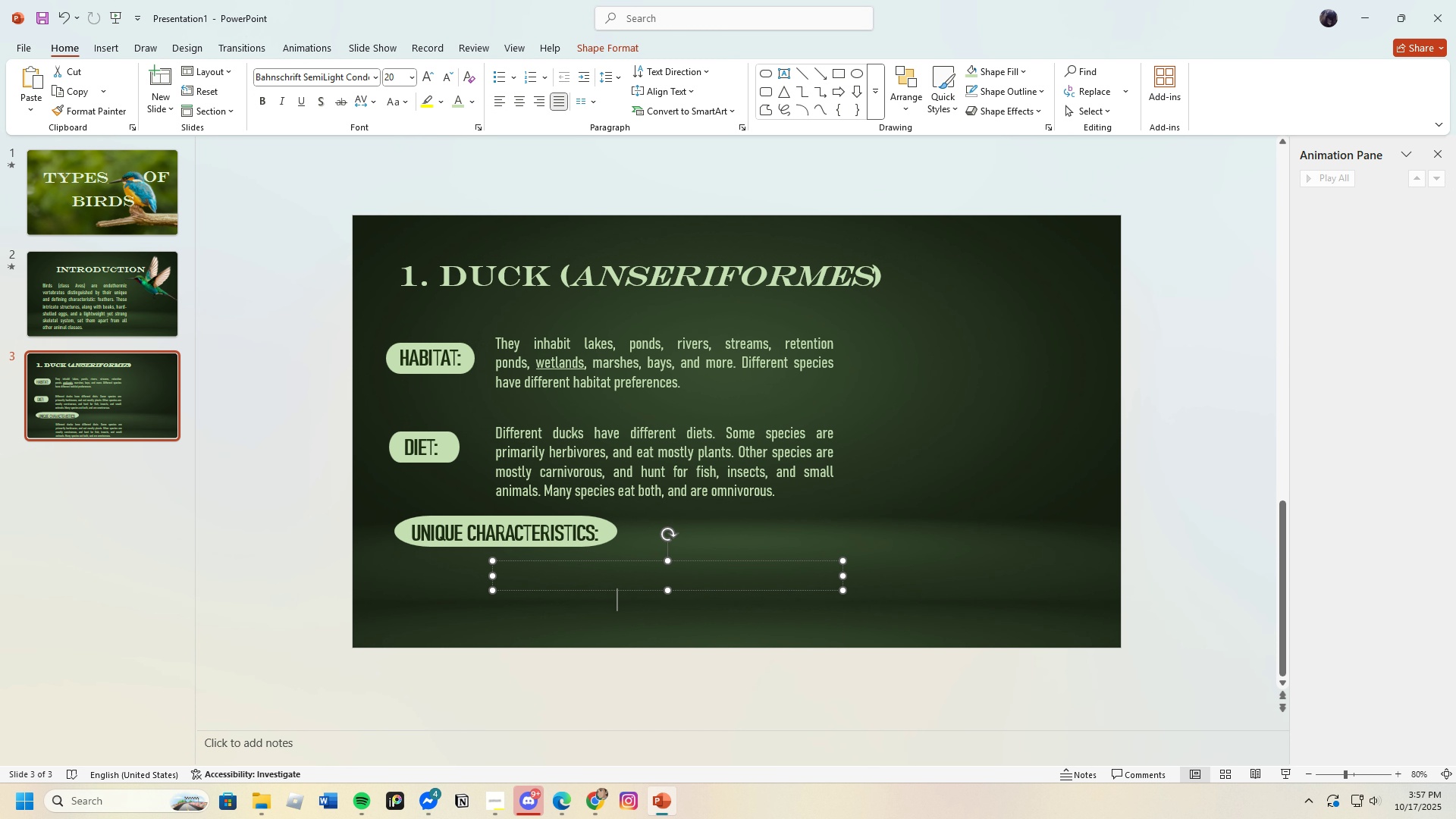 
key(Backspace)
 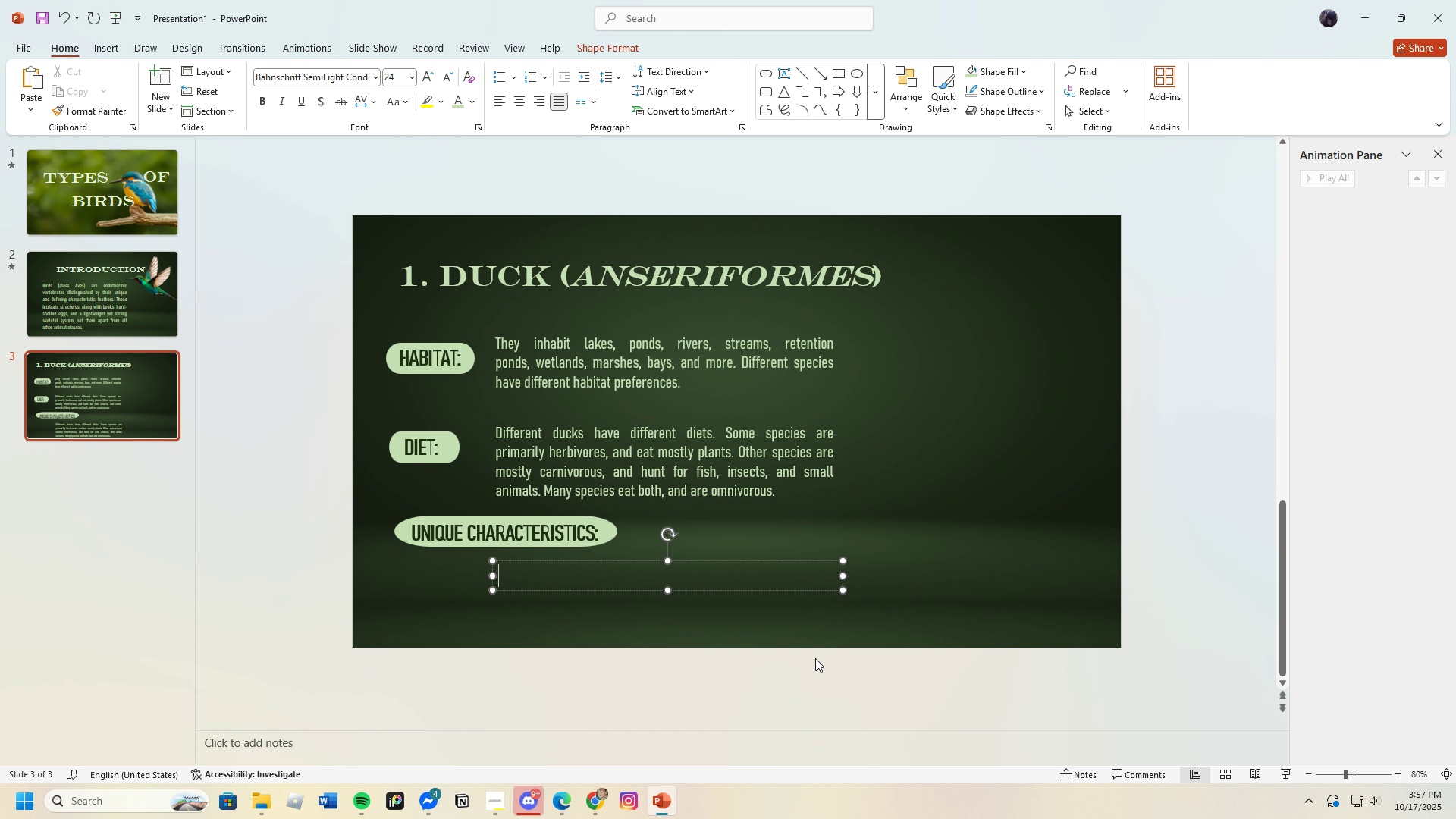 
key(Control+V)
 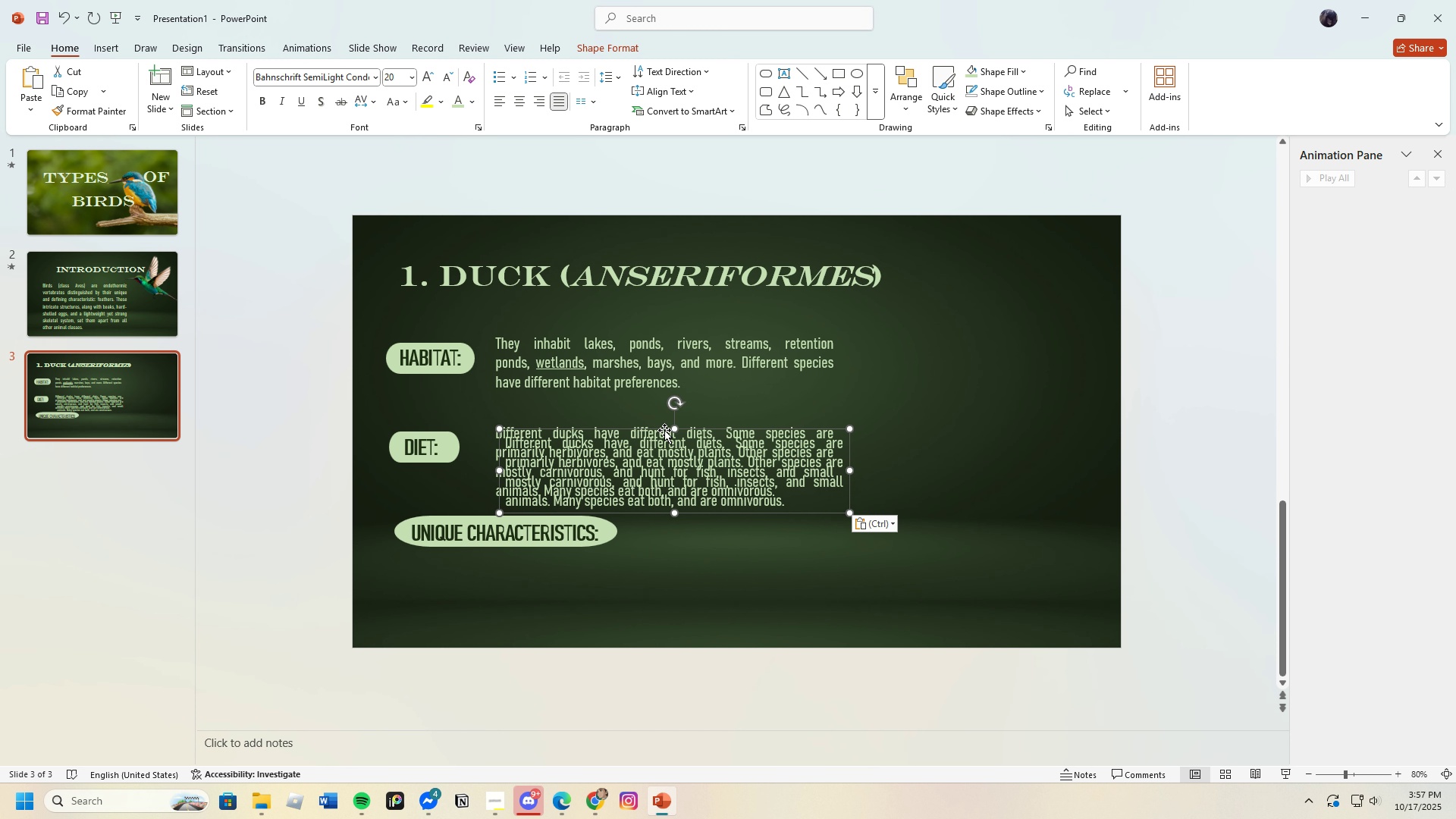 
left_click_drag(start_coordinate=[664, 430], to_coordinate=[661, 557])
 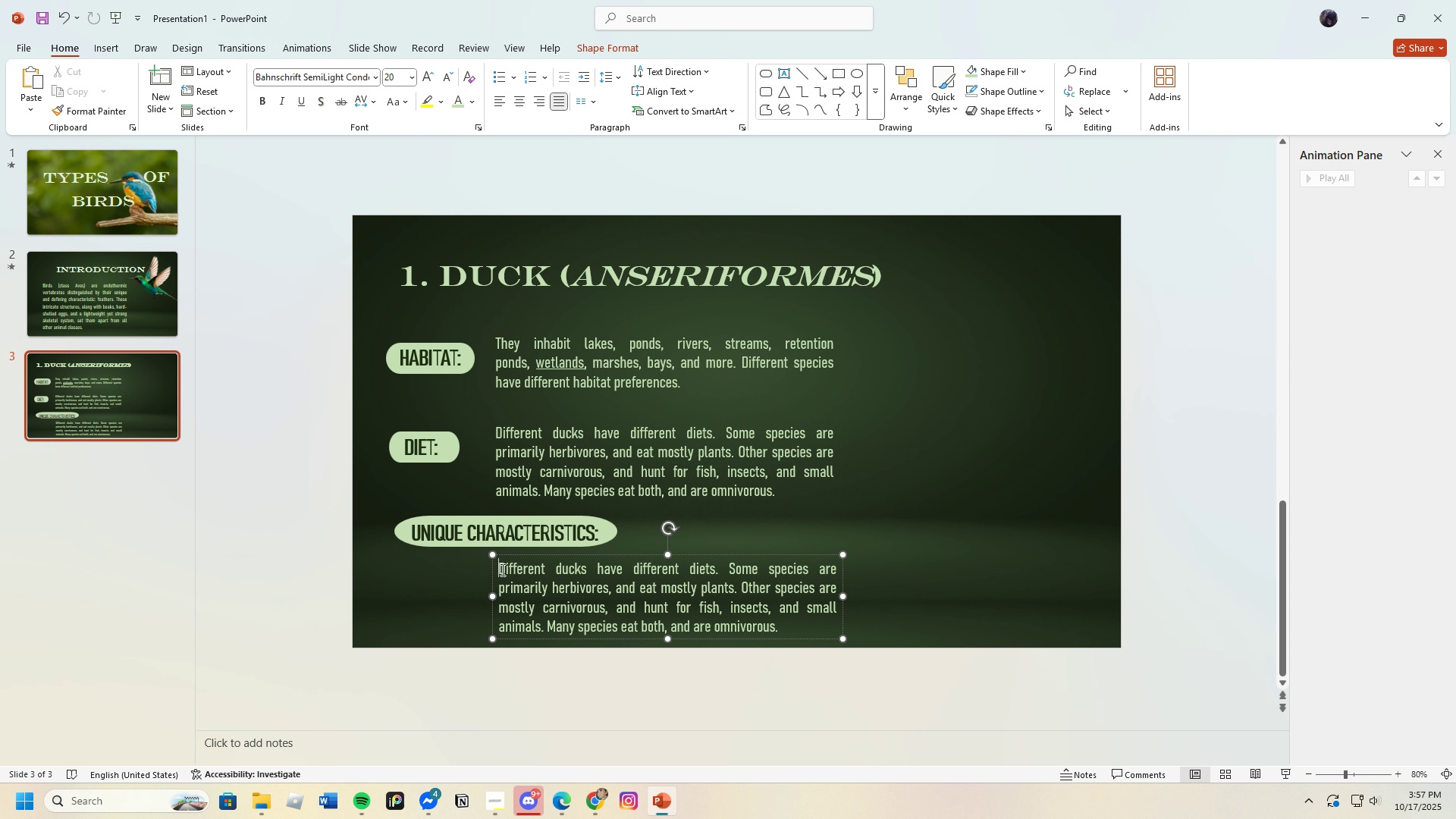 
left_click_drag(start_coordinate=[499, 565], to_coordinate=[797, 654])
 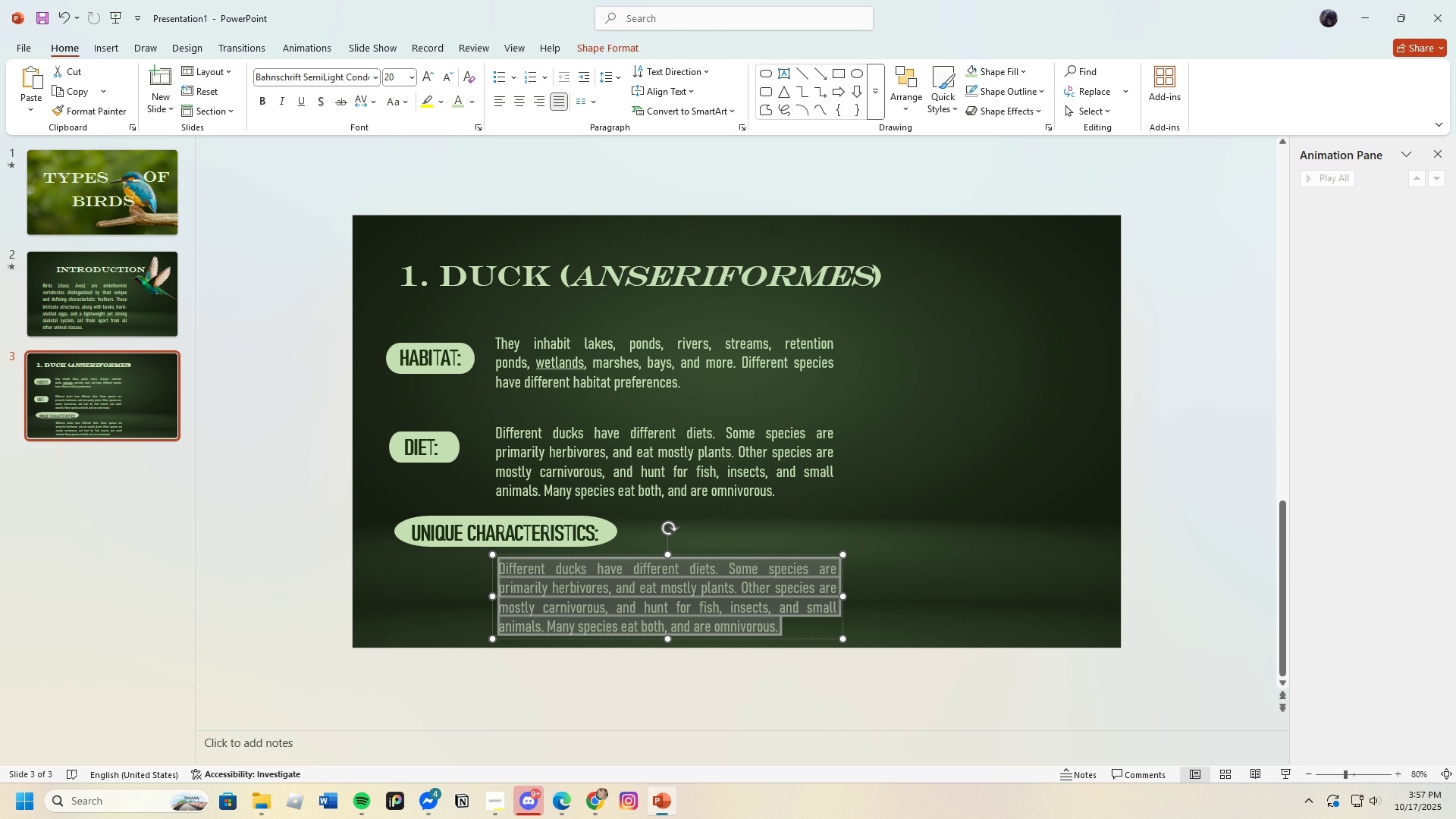 
key(Backspace)
 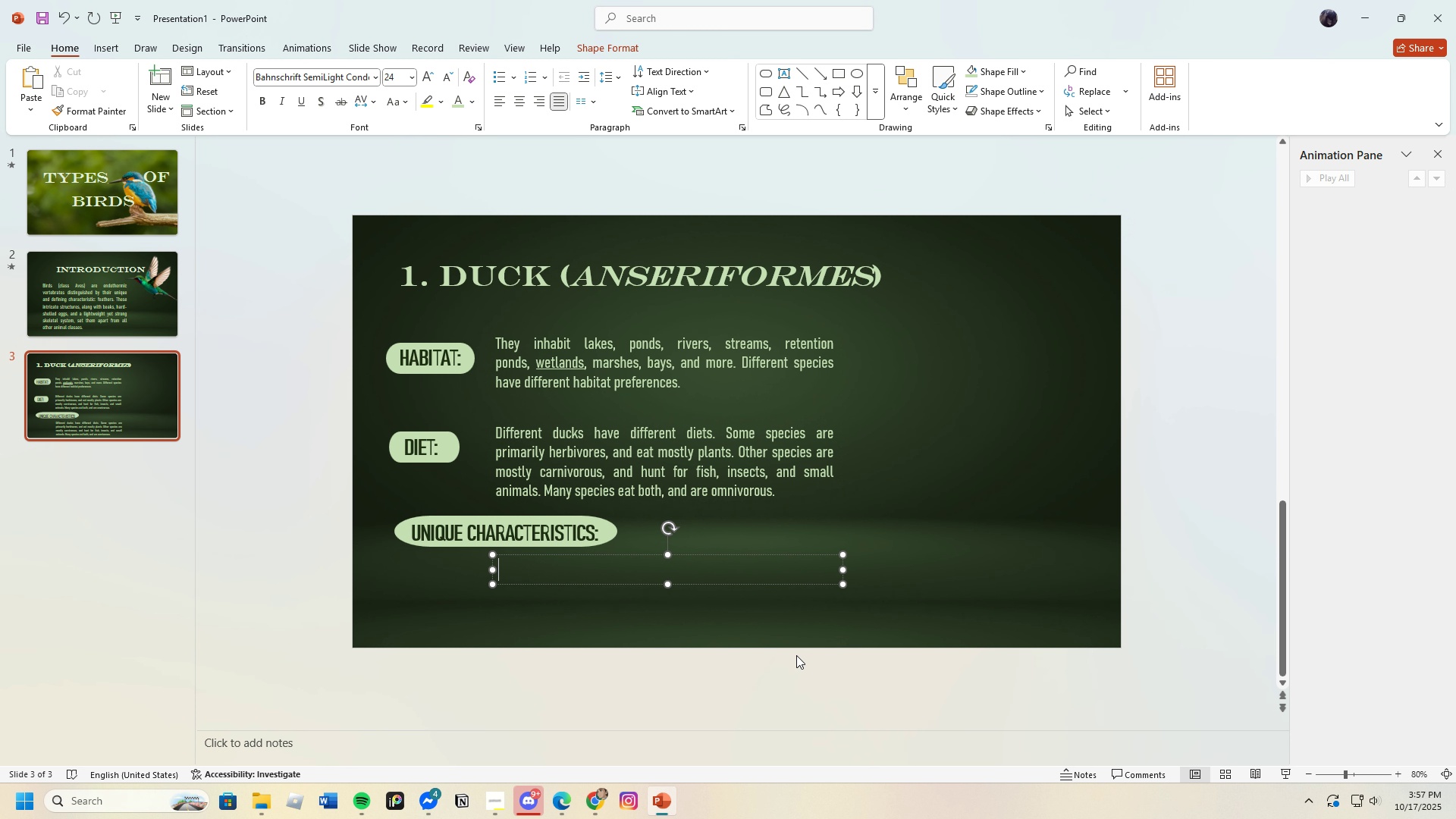 
key(Control+V)
 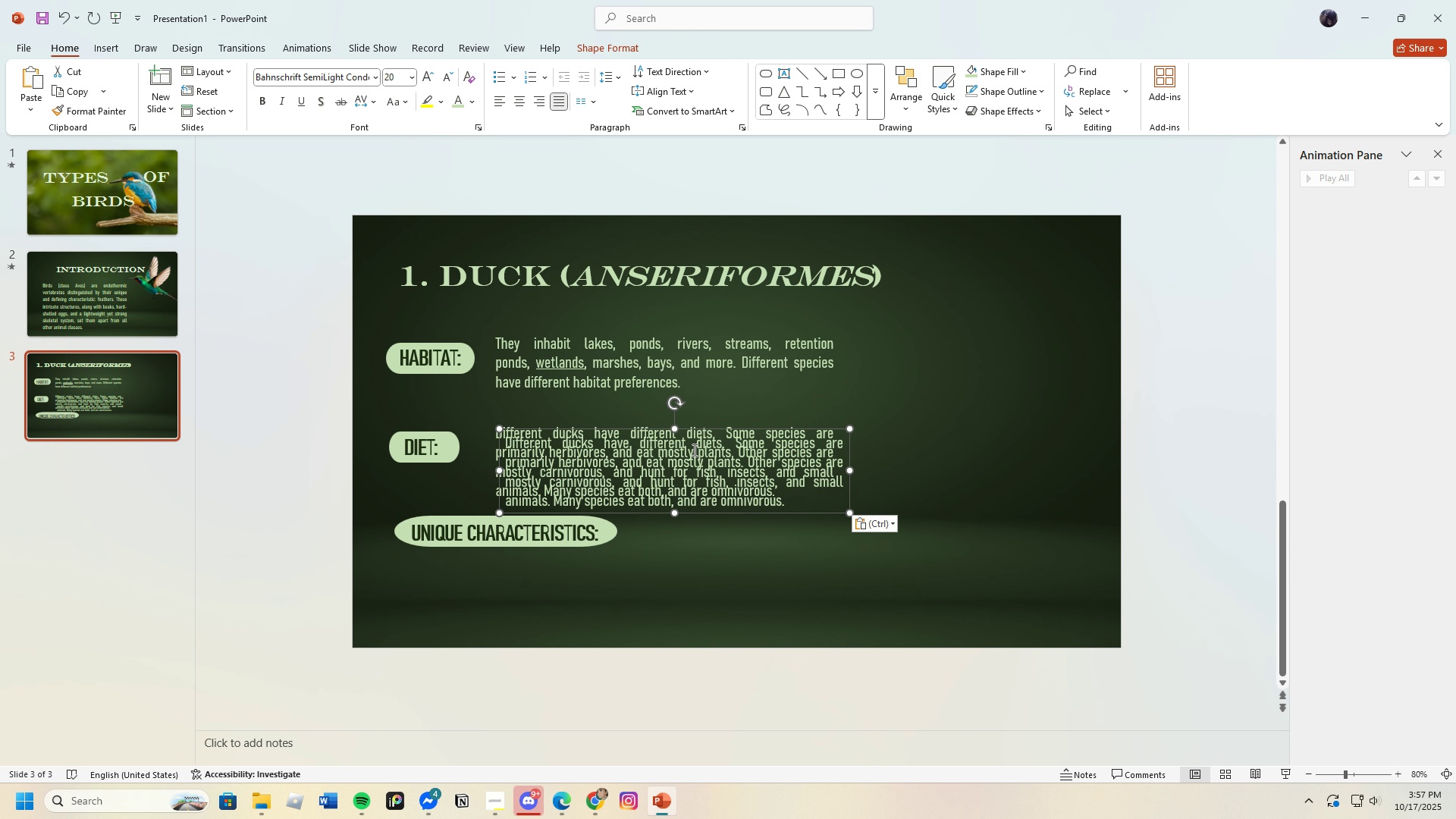 
left_click_drag(start_coordinate=[669, 430], to_coordinate=[635, 555])
 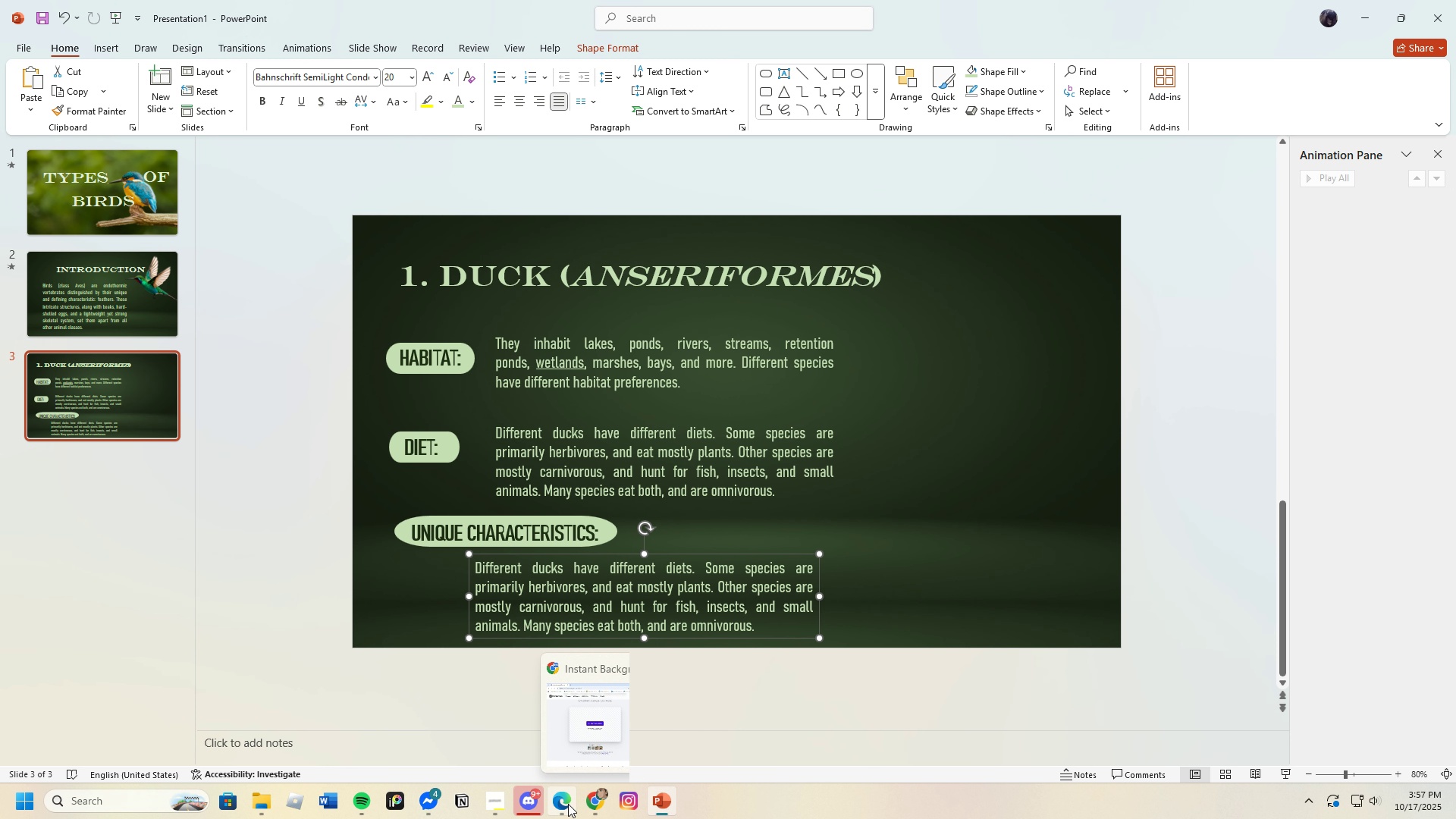 
left_click([561, 804])
 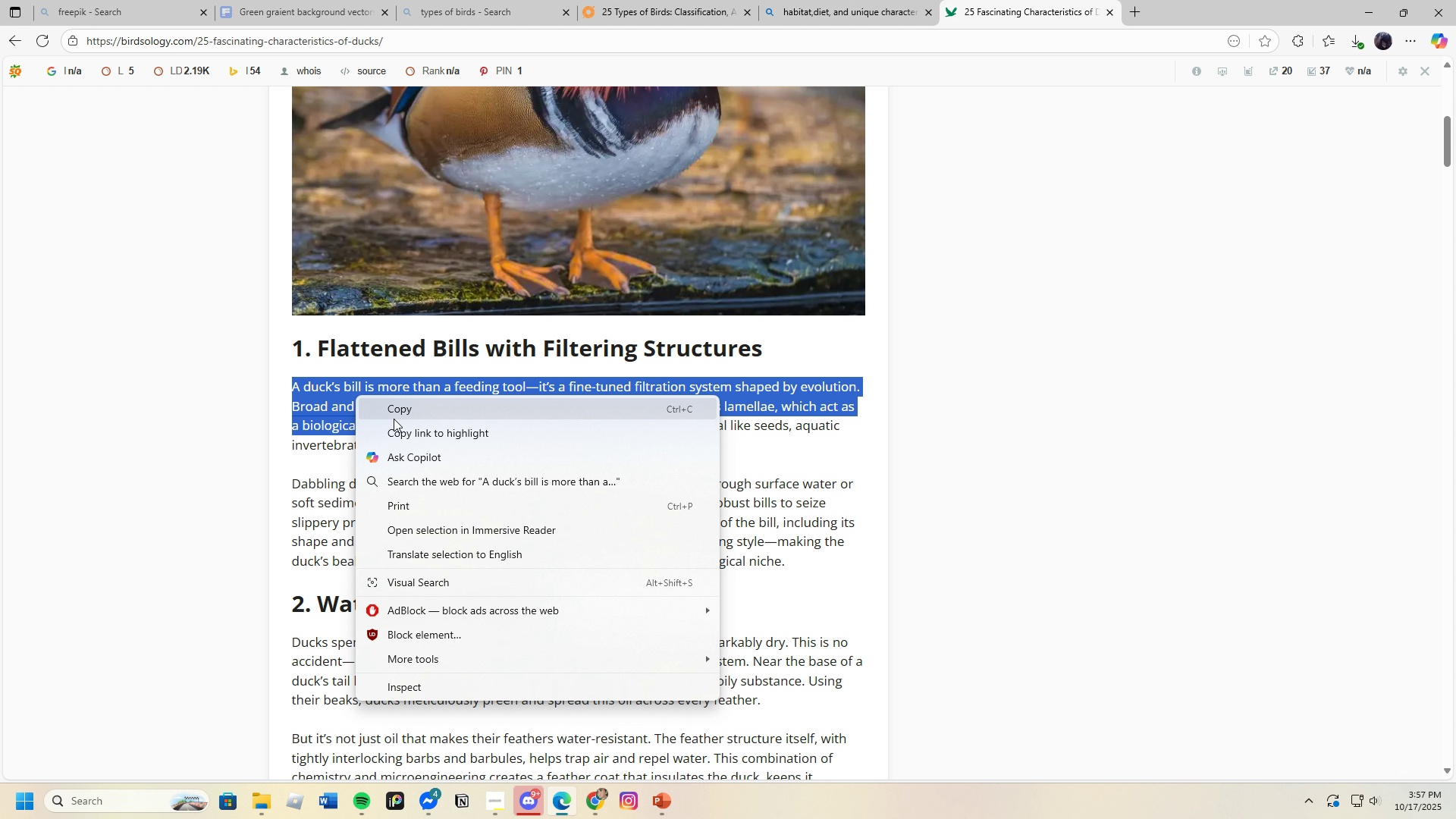 
left_click([397, 414])
 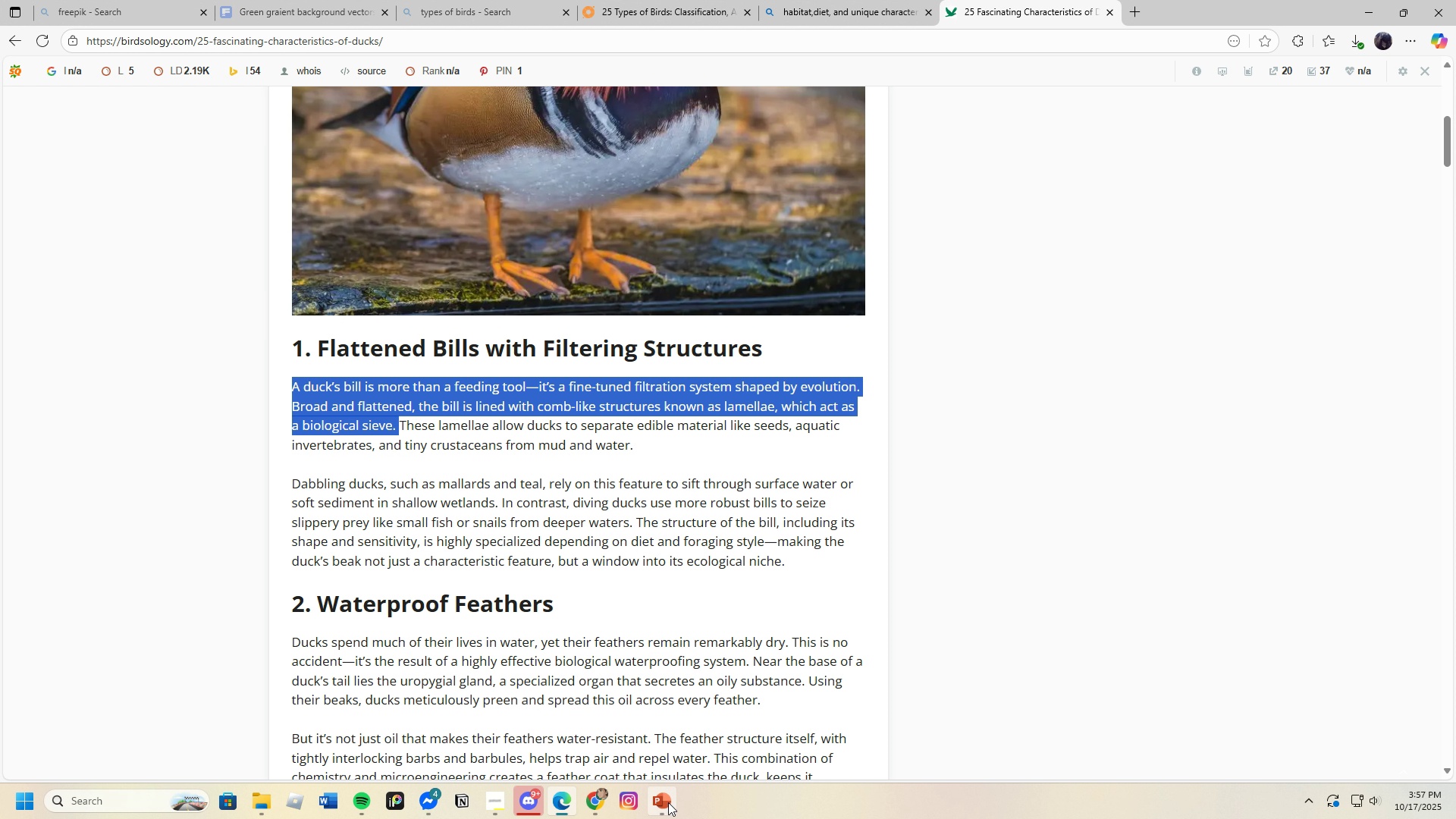 
left_click([668, 802])
 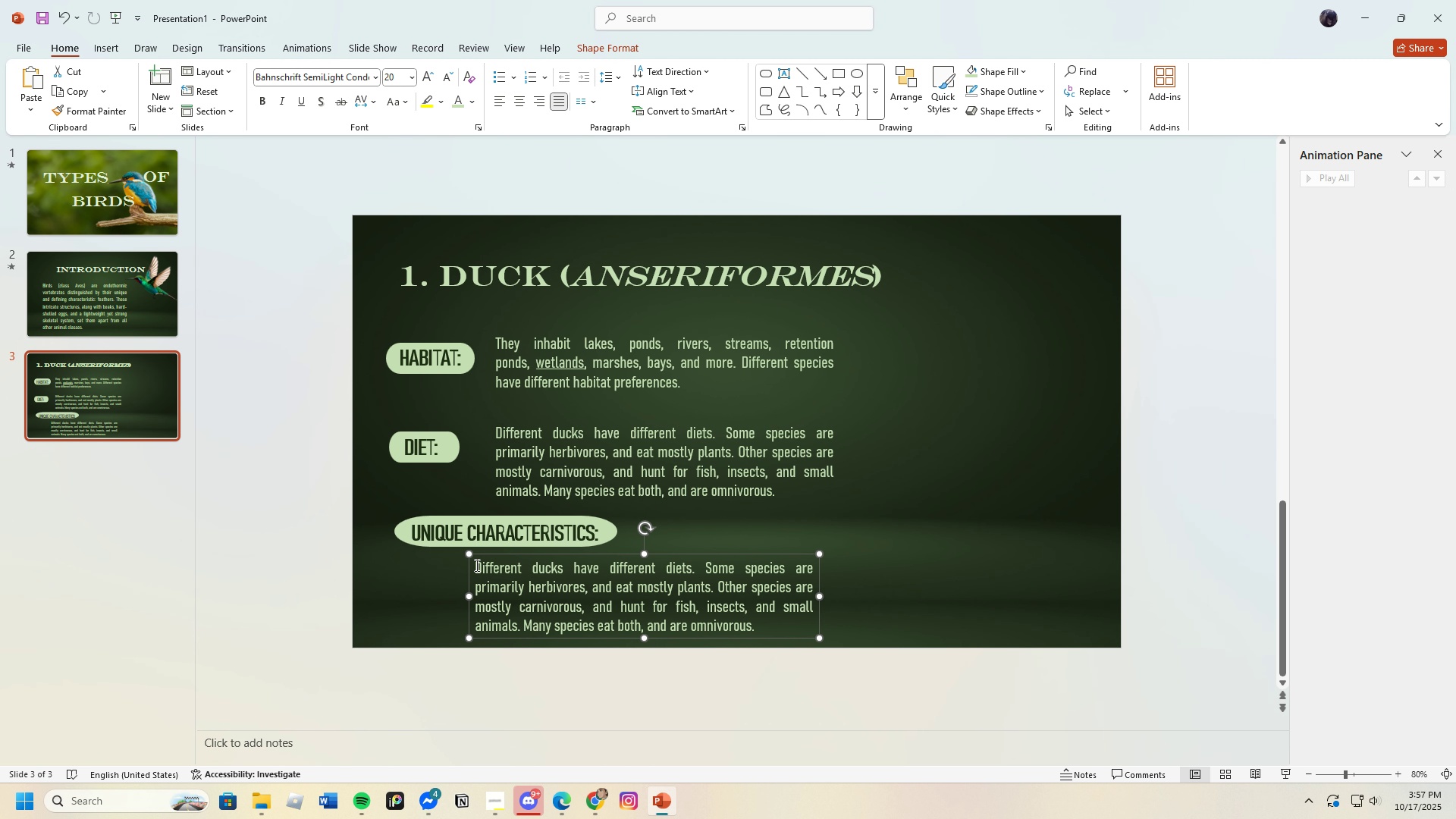 
left_click_drag(start_coordinate=[475, 566], to_coordinate=[778, 653])
 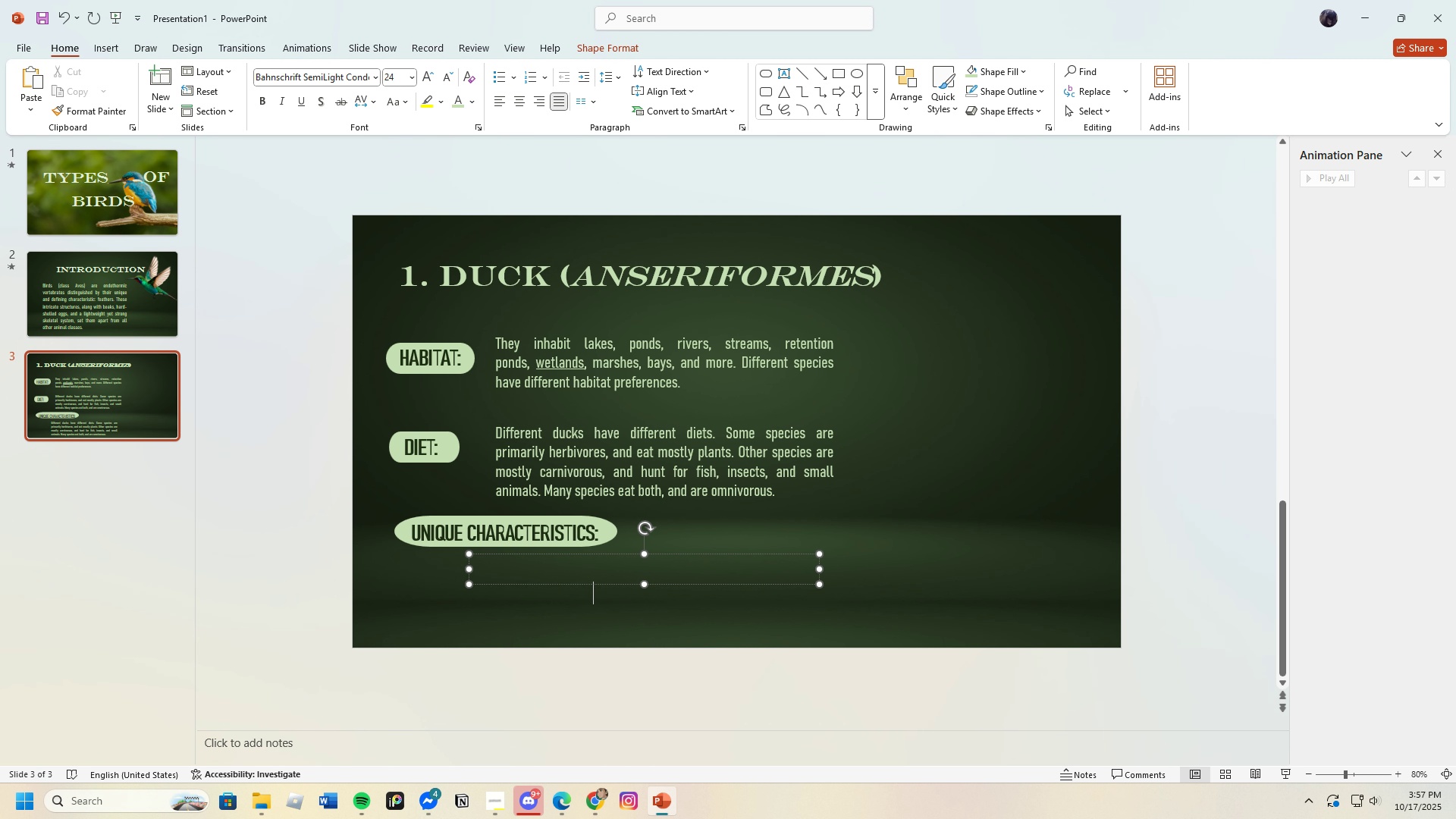 
key(Backspace)
 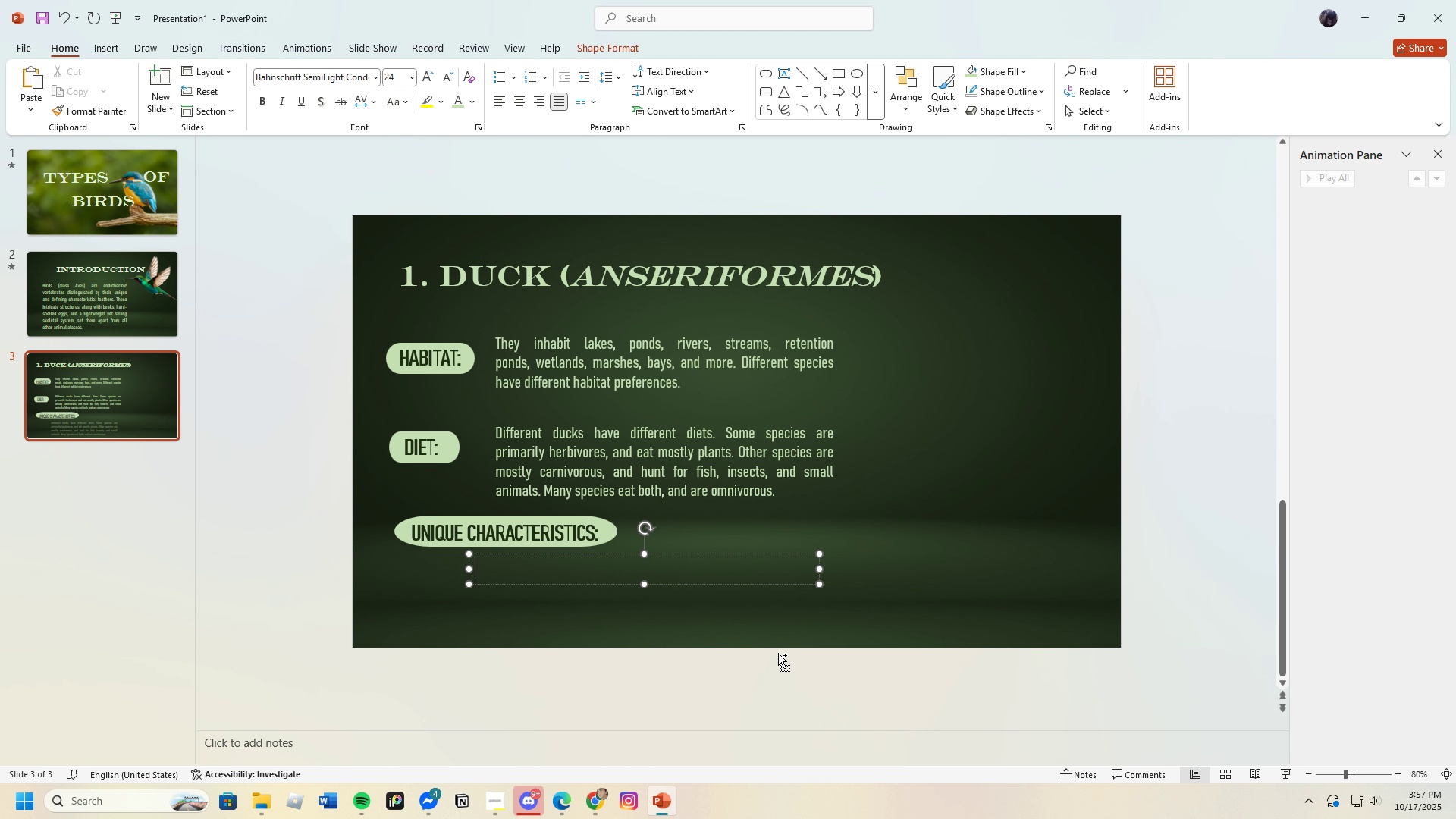 
key(Control+V)
 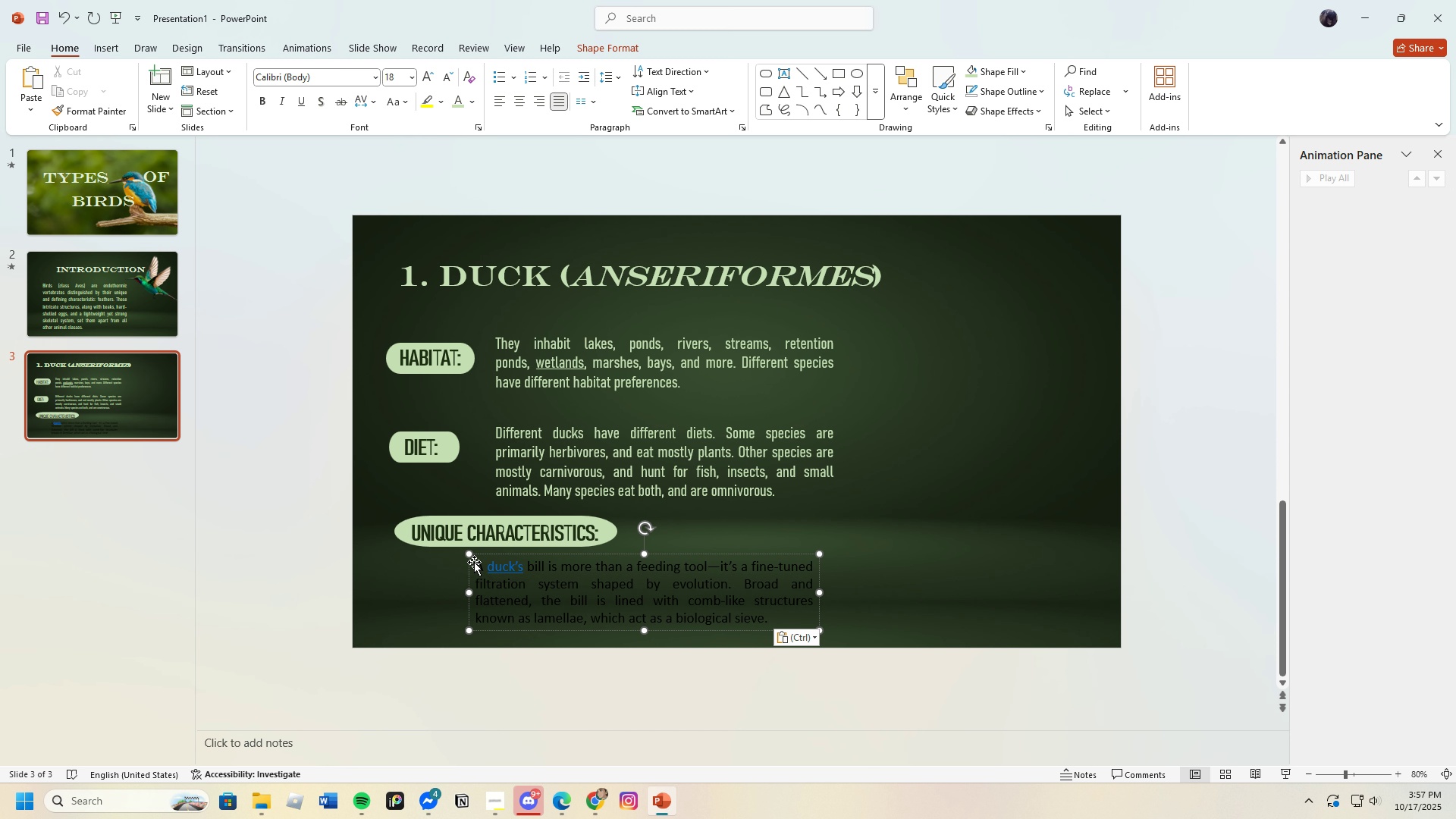 
left_click_drag(start_coordinate=[475, 566], to_coordinate=[782, 633])
 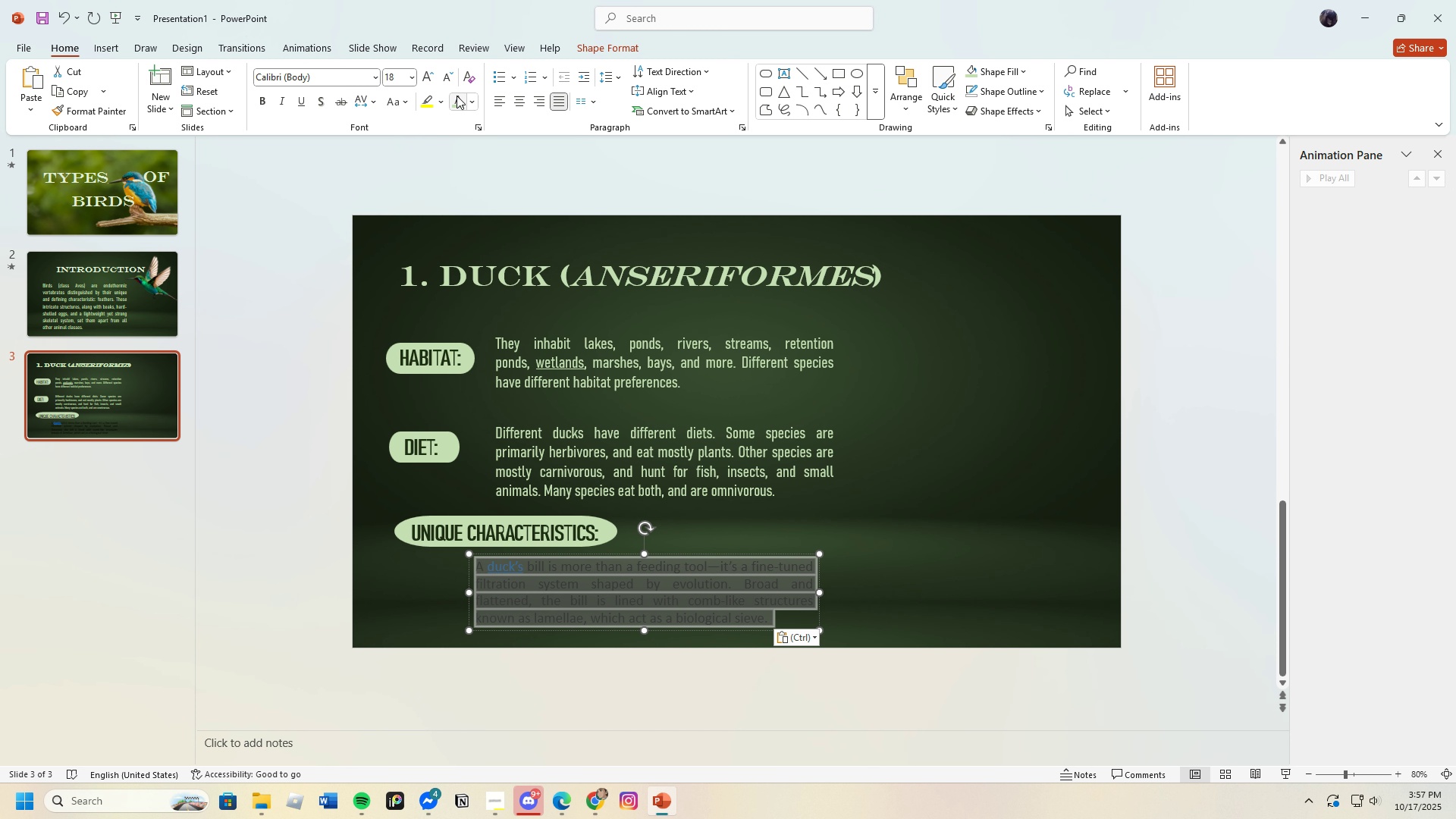 
left_click([457, 96])
 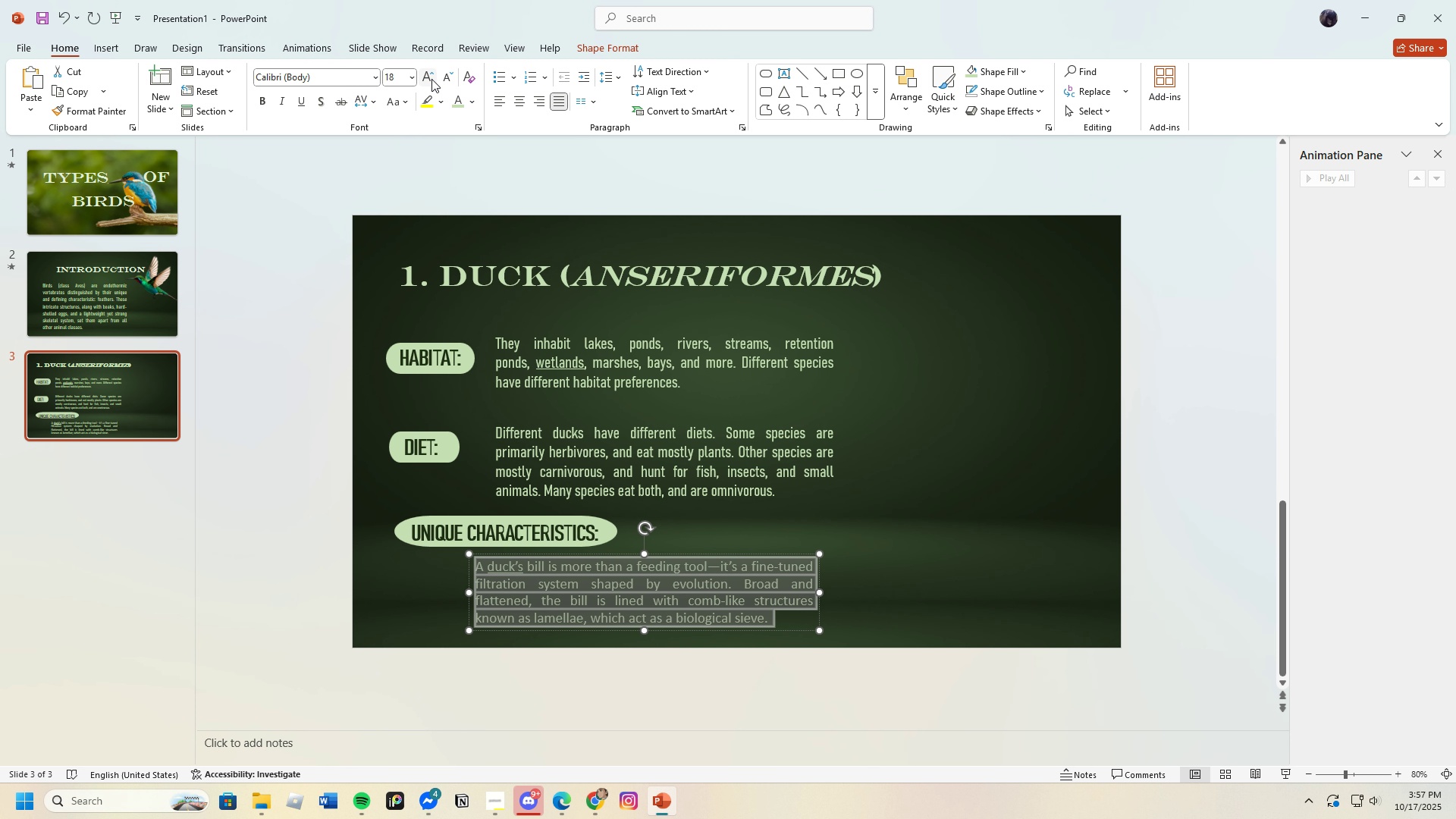 
left_click([431, 79])
 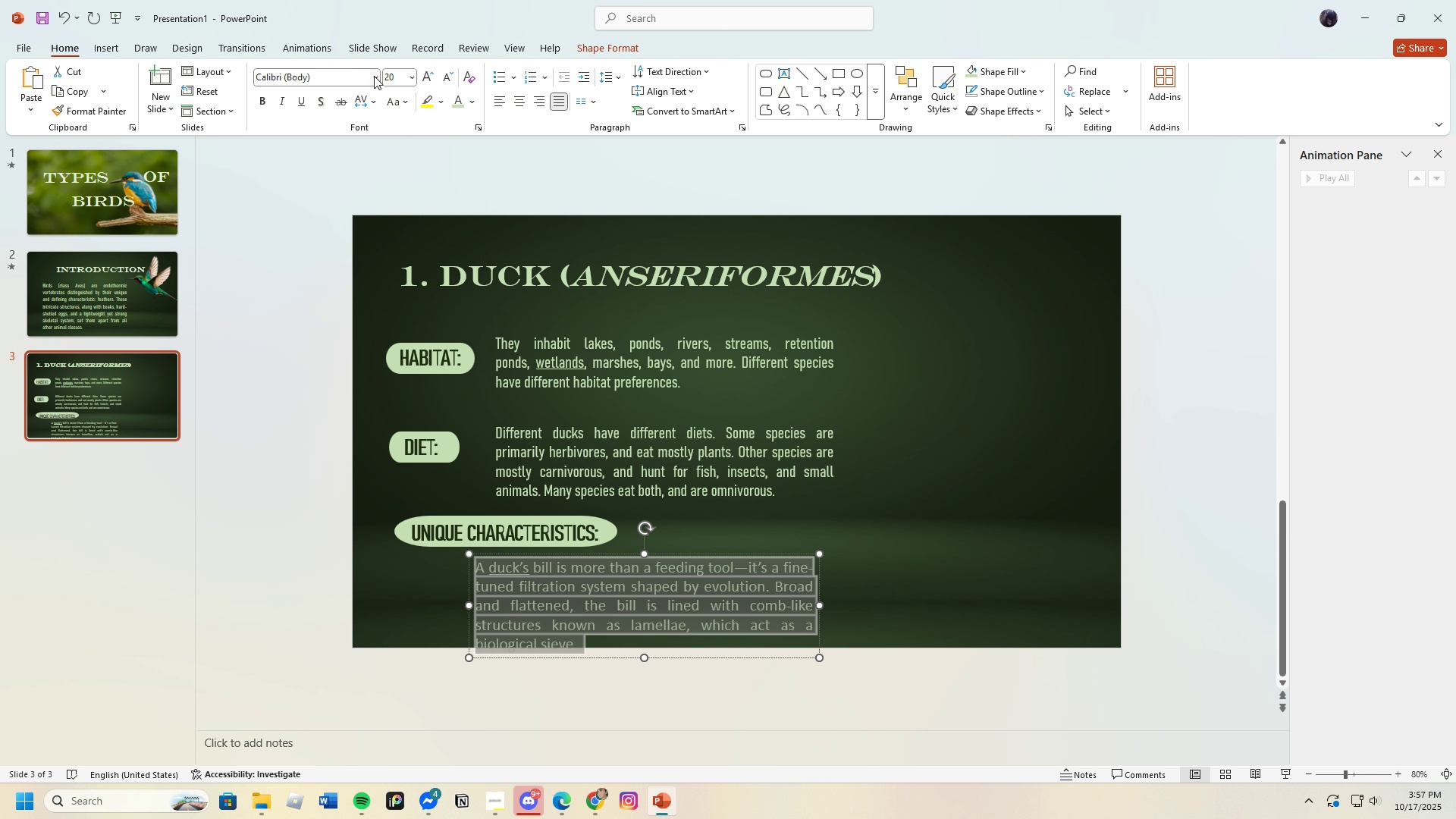 
left_click([374, 76])
 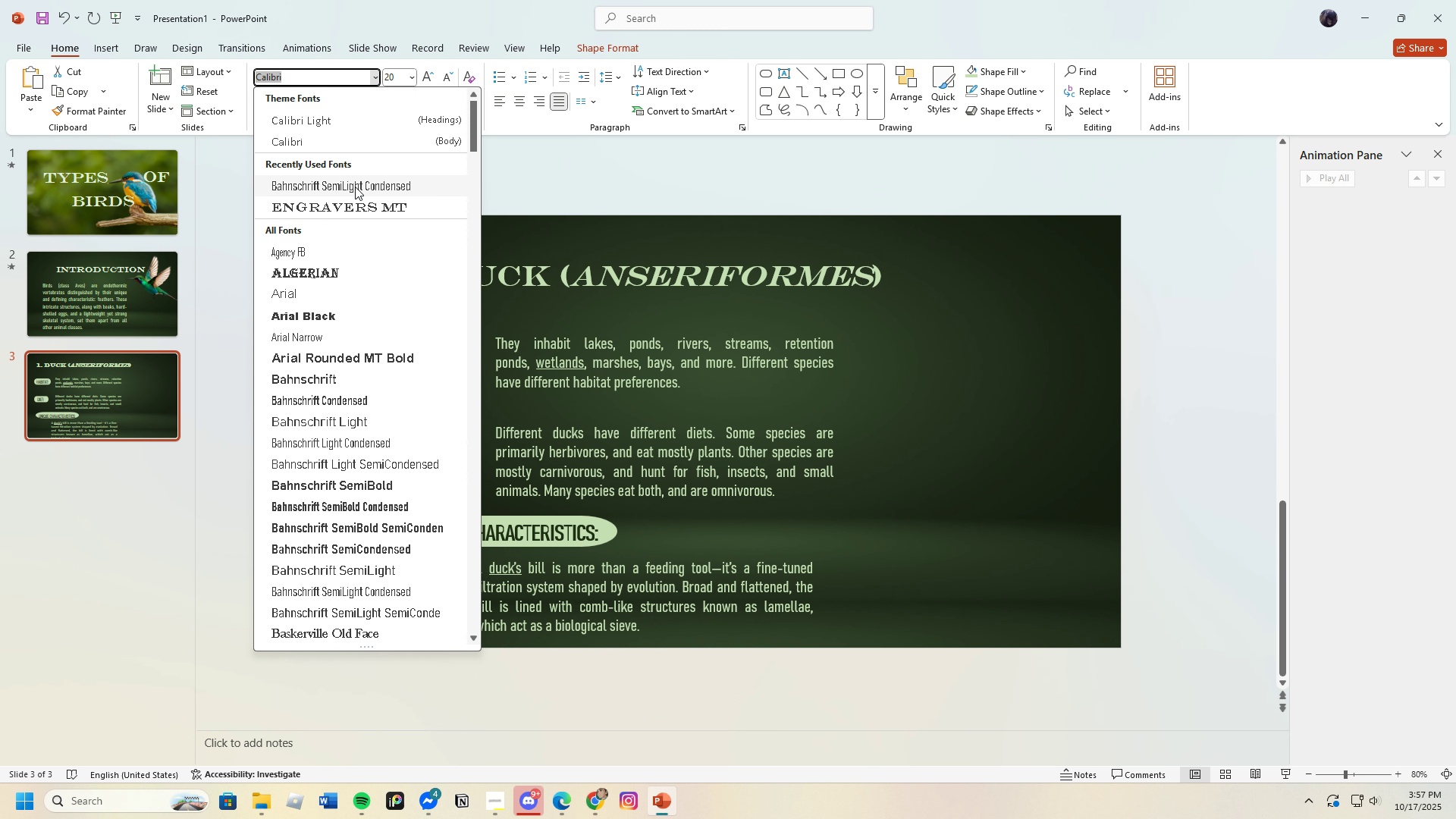 
left_click([355, 187])
 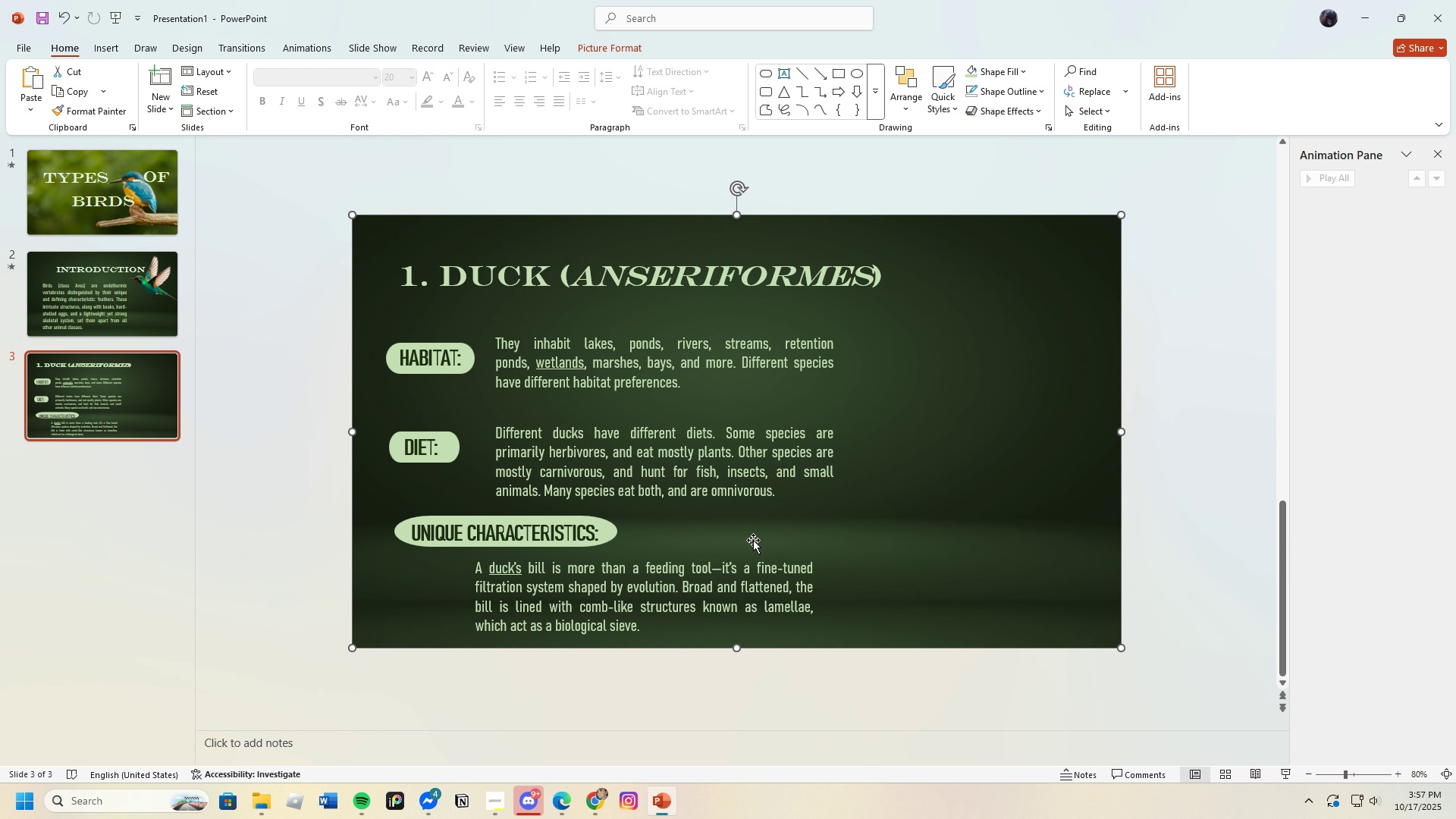 
double_click([639, 595])
 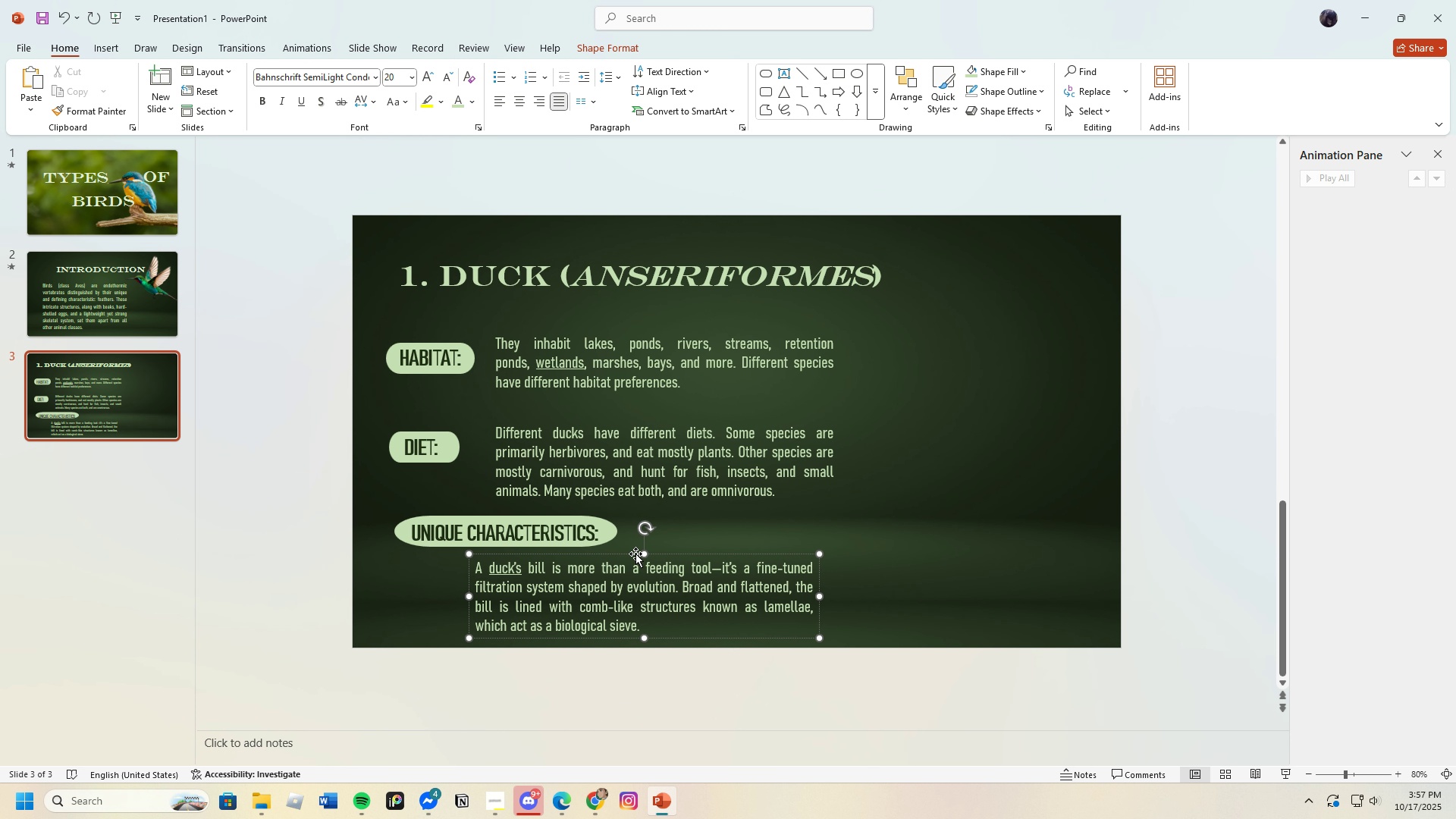 
left_click_drag(start_coordinate=[635, 554], to_coordinate=[656, 556])
 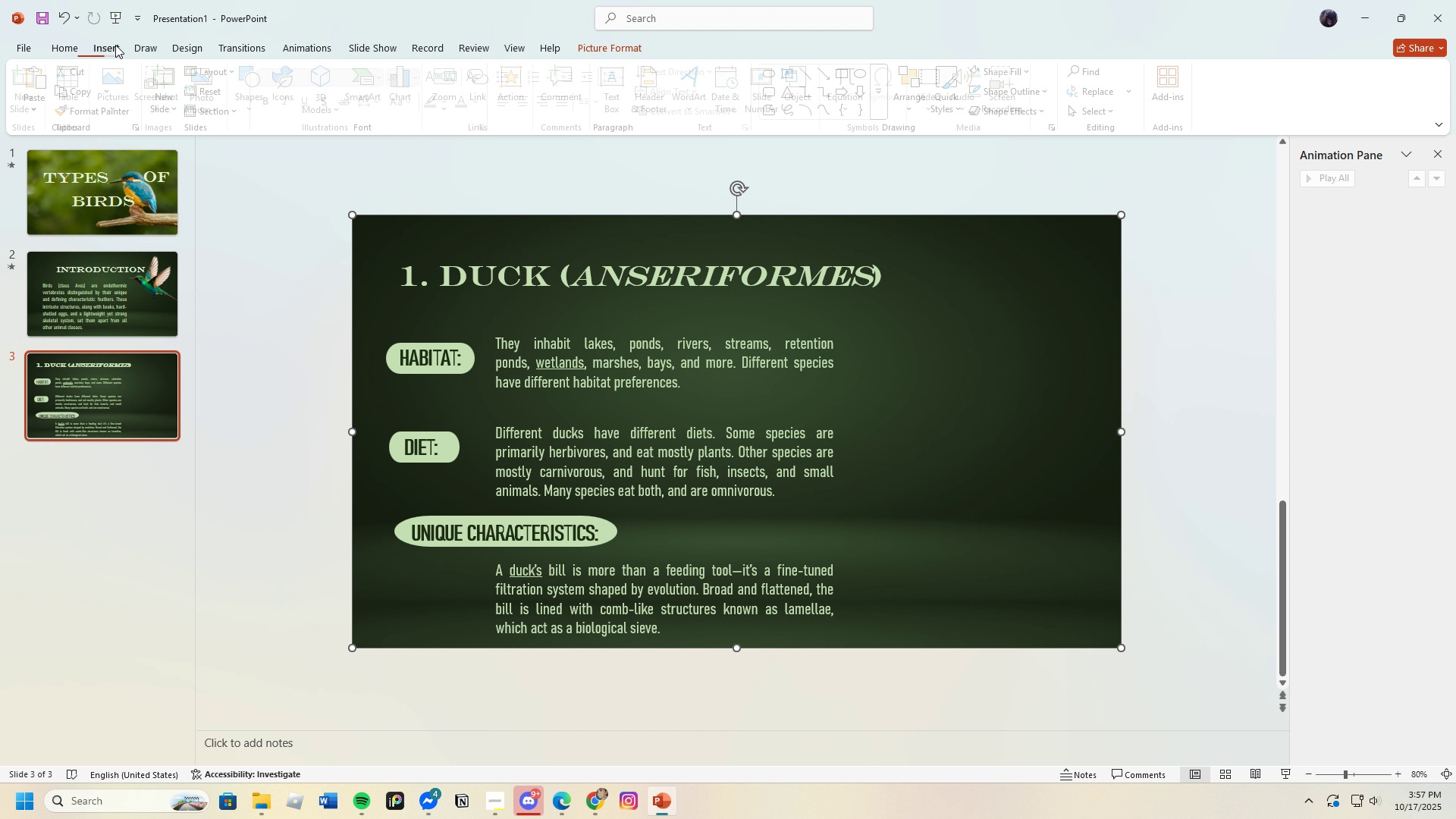 
wait(19.14)
 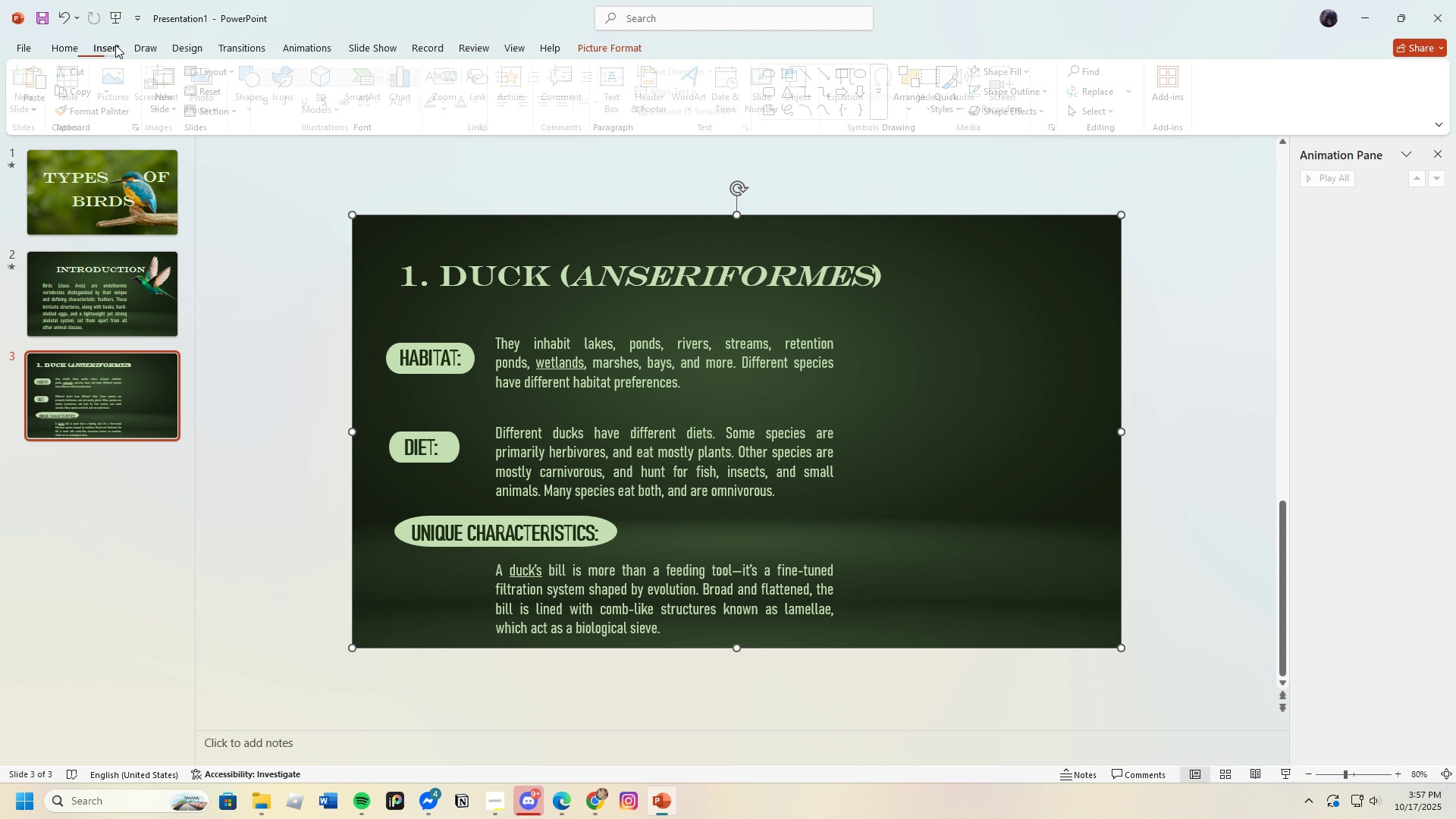 
left_click([241, 77])
 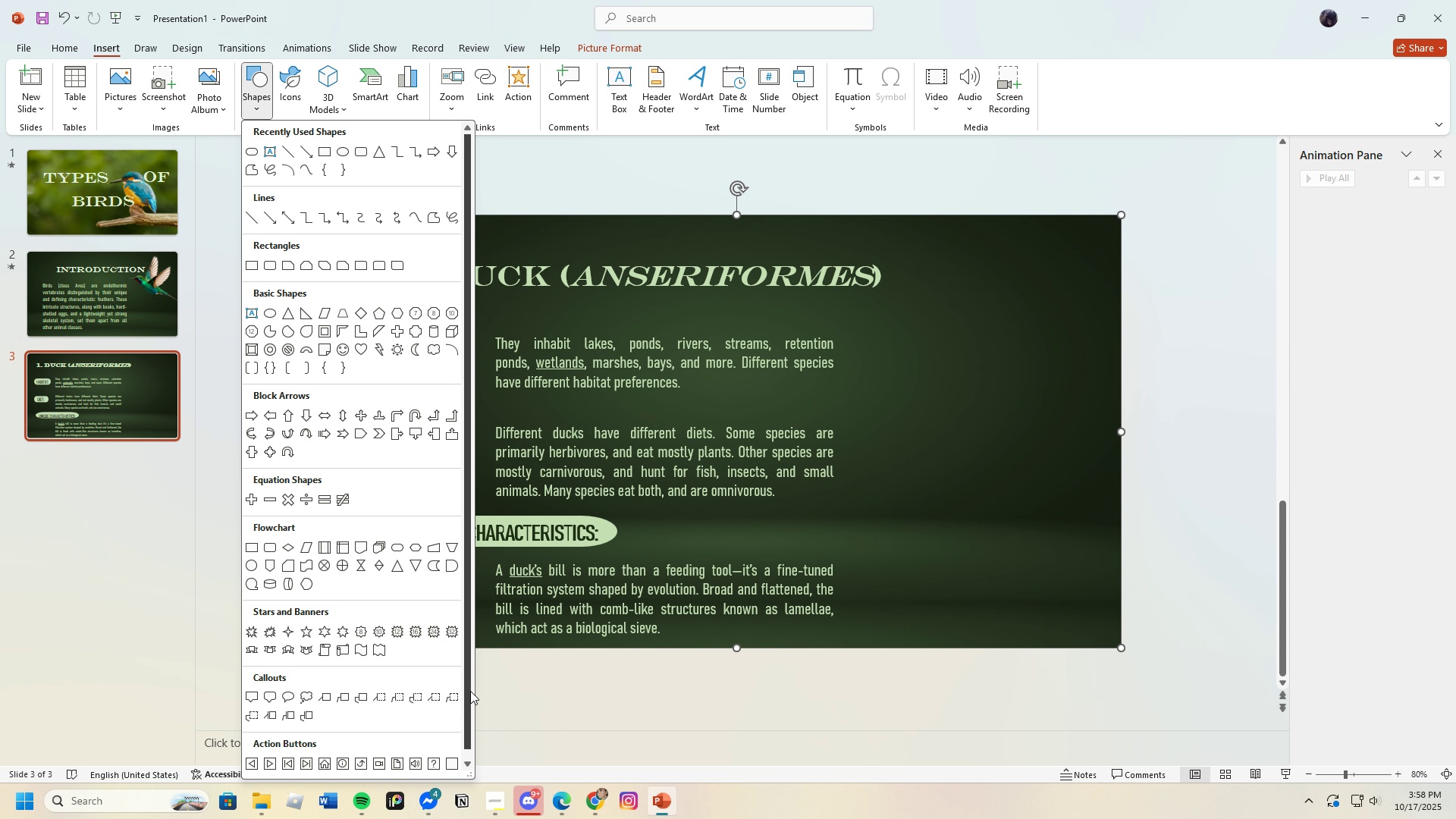 
wait(19.11)
 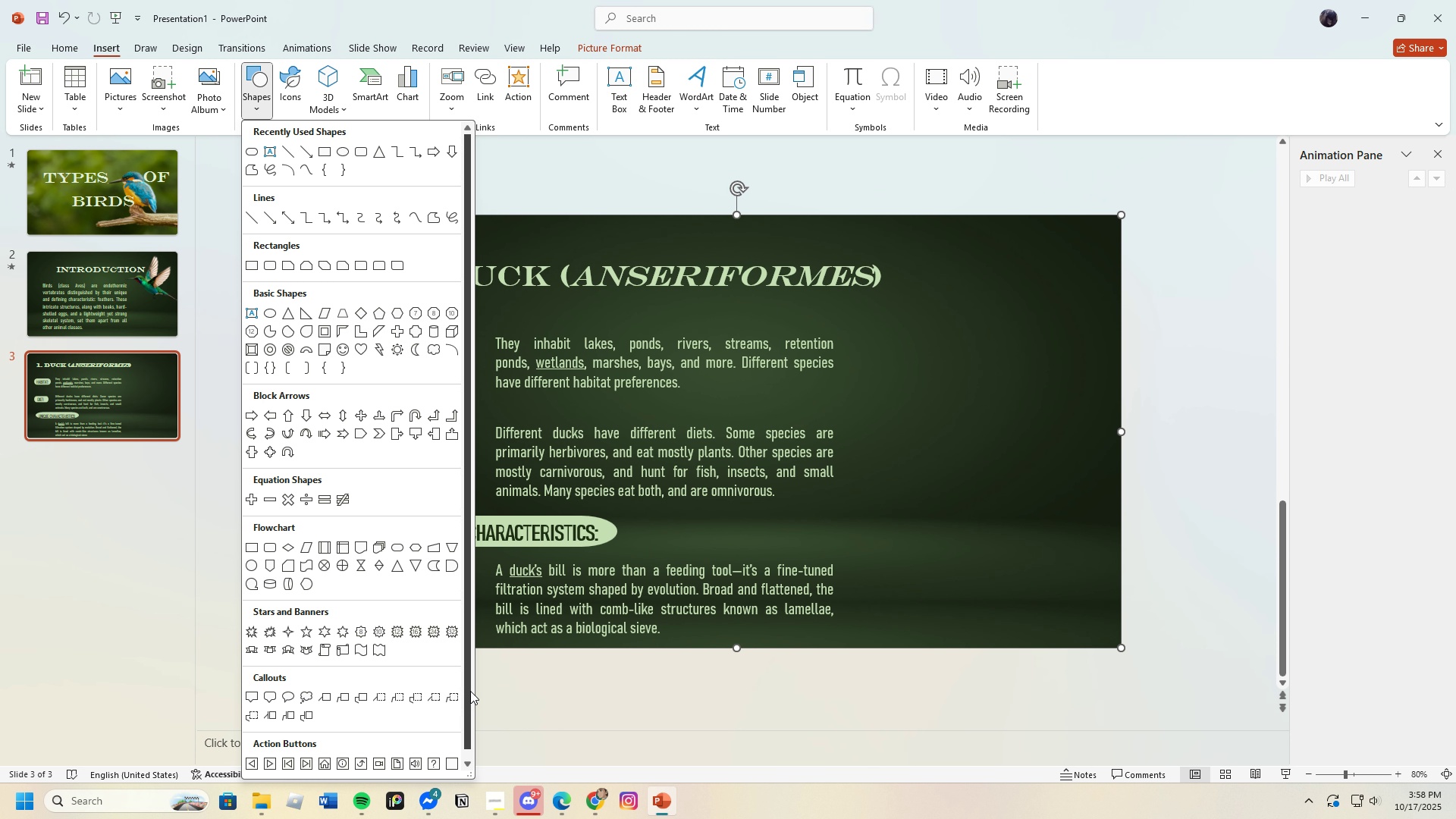 
mouse_move([319, 635])
 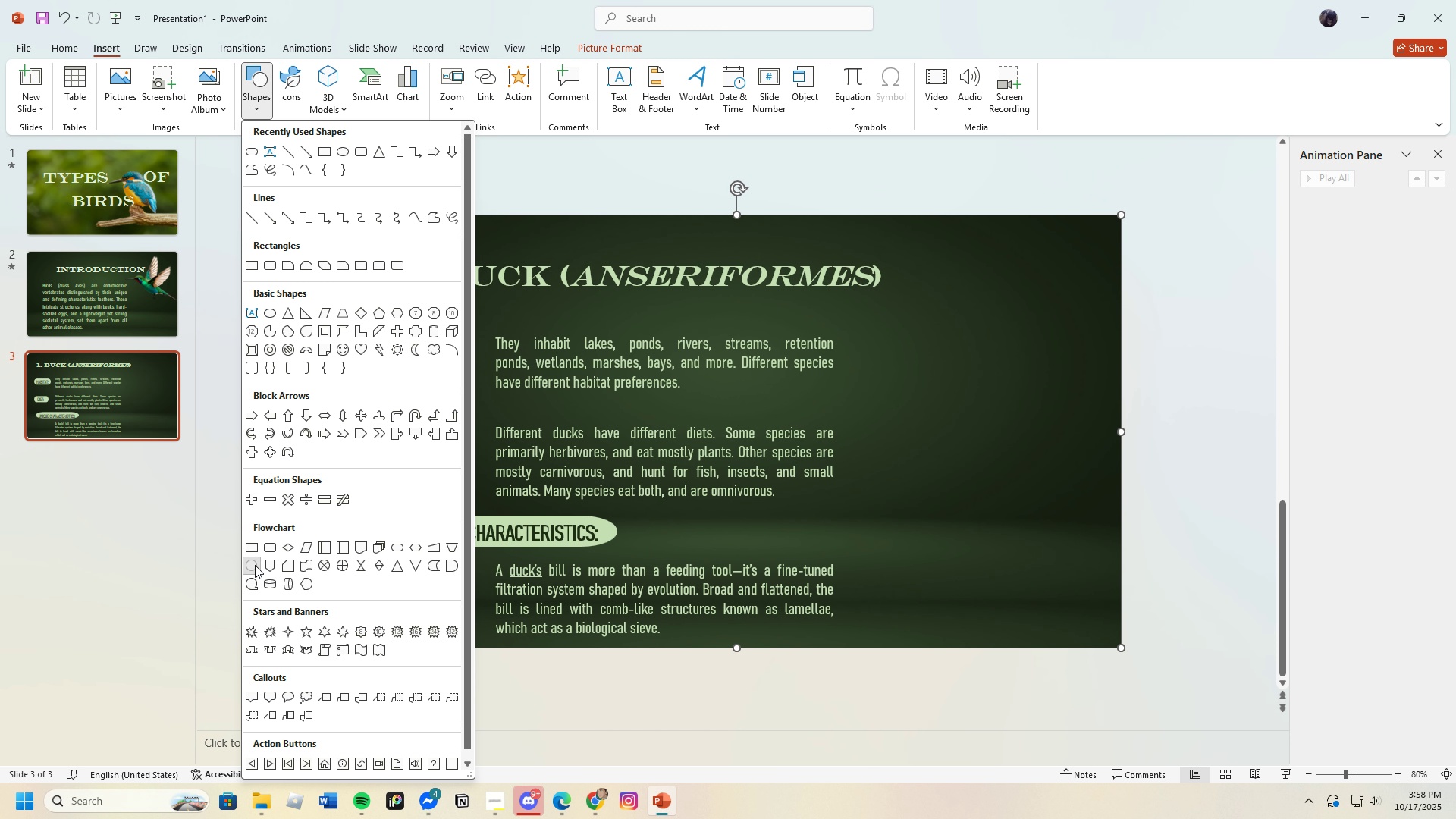 
left_click([255, 565])
 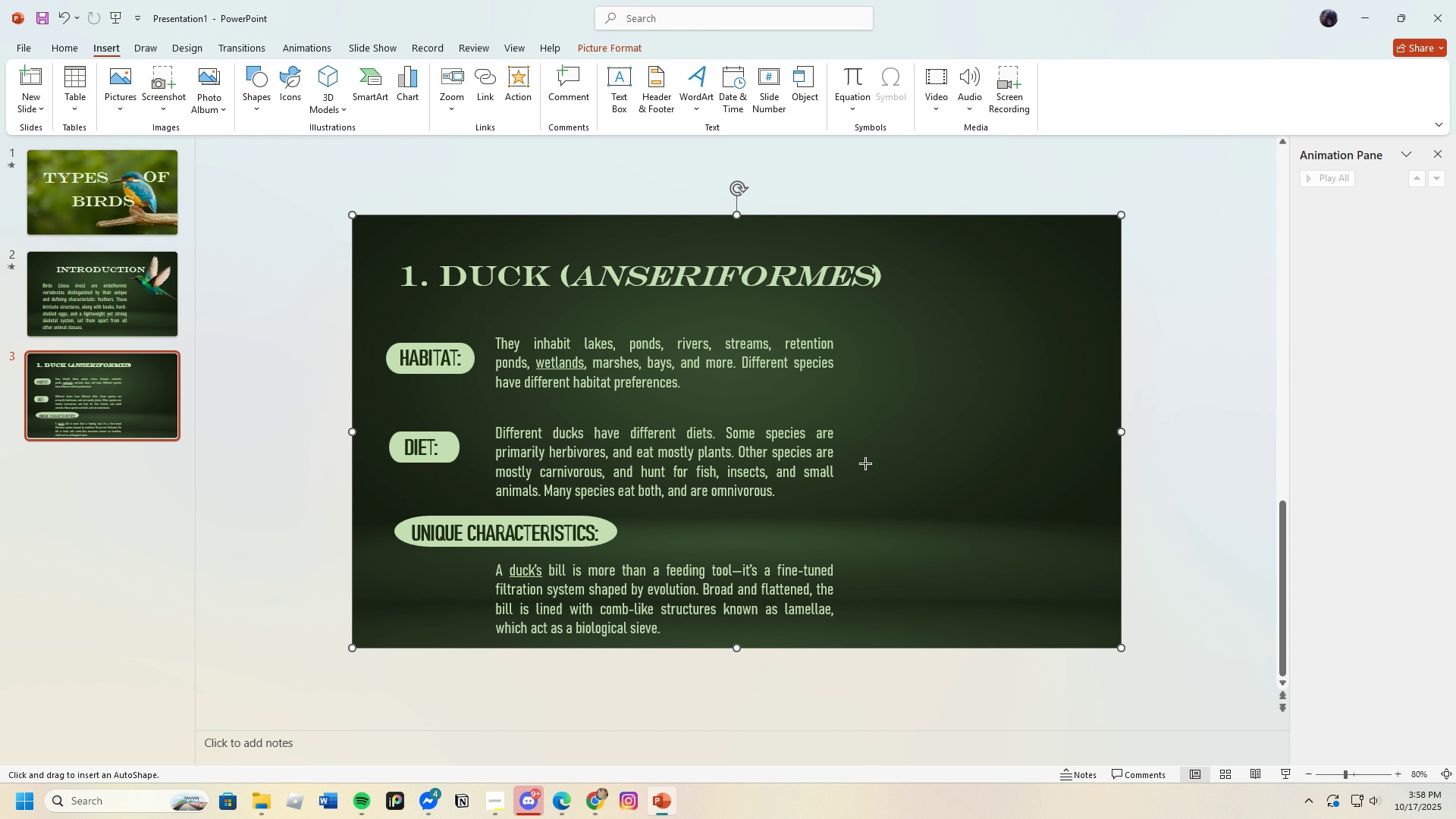 
left_click_drag(start_coordinate=[846, 451], to_coordinate=[1180, 764])
 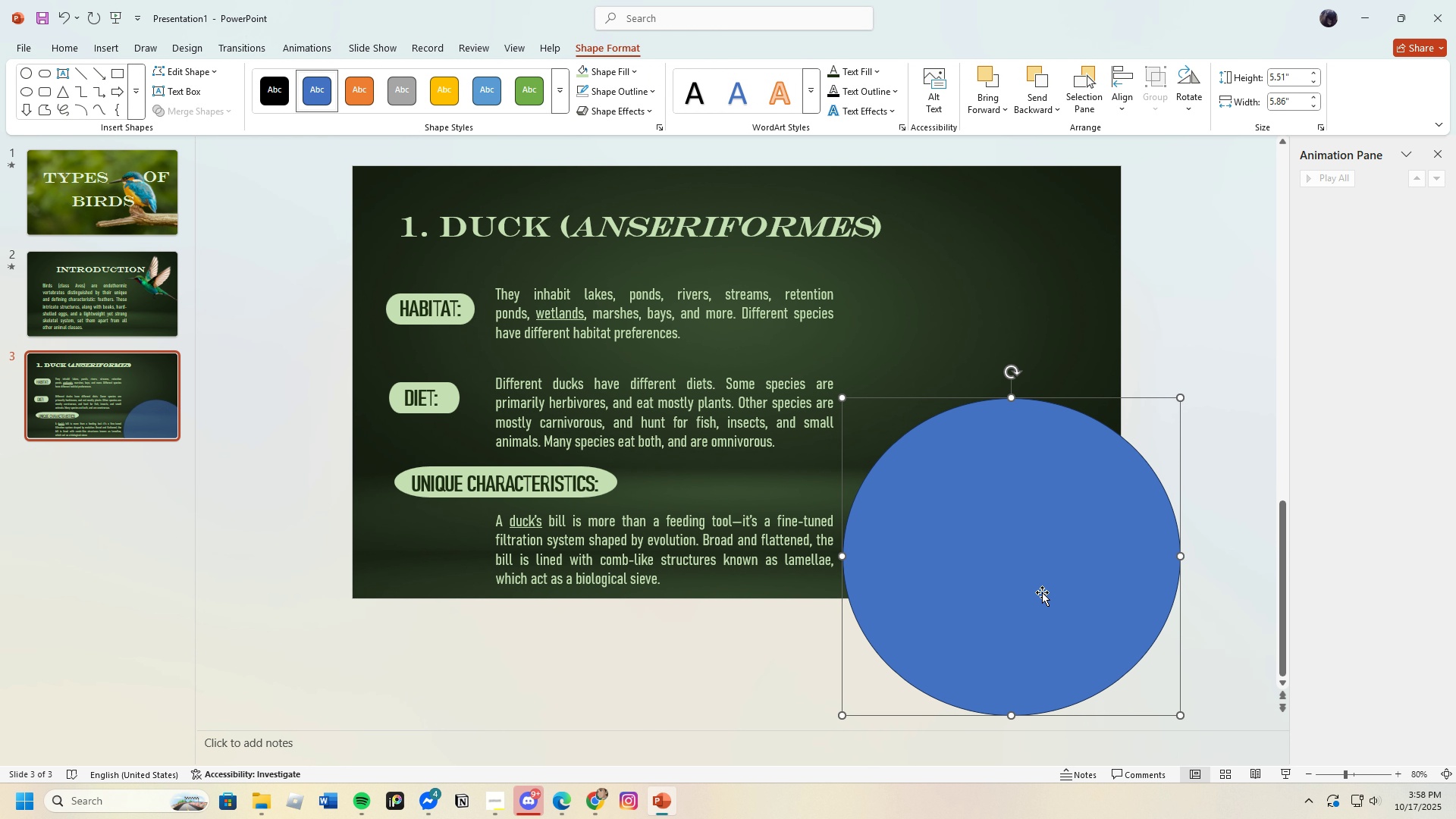 
left_click_drag(start_coordinate=[1033, 585], to_coordinate=[1048, 569])
 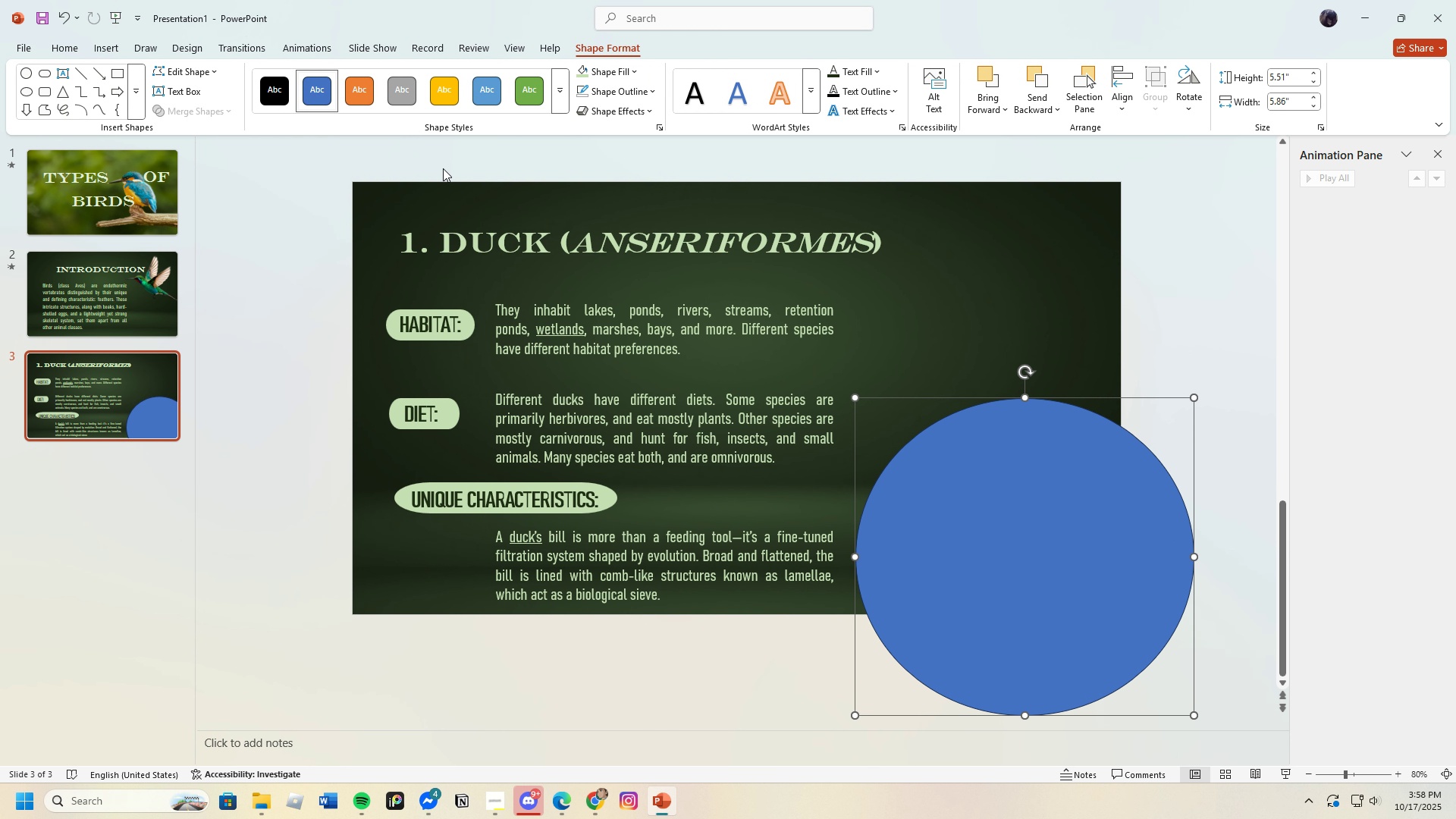 
left_click([623, 89])
 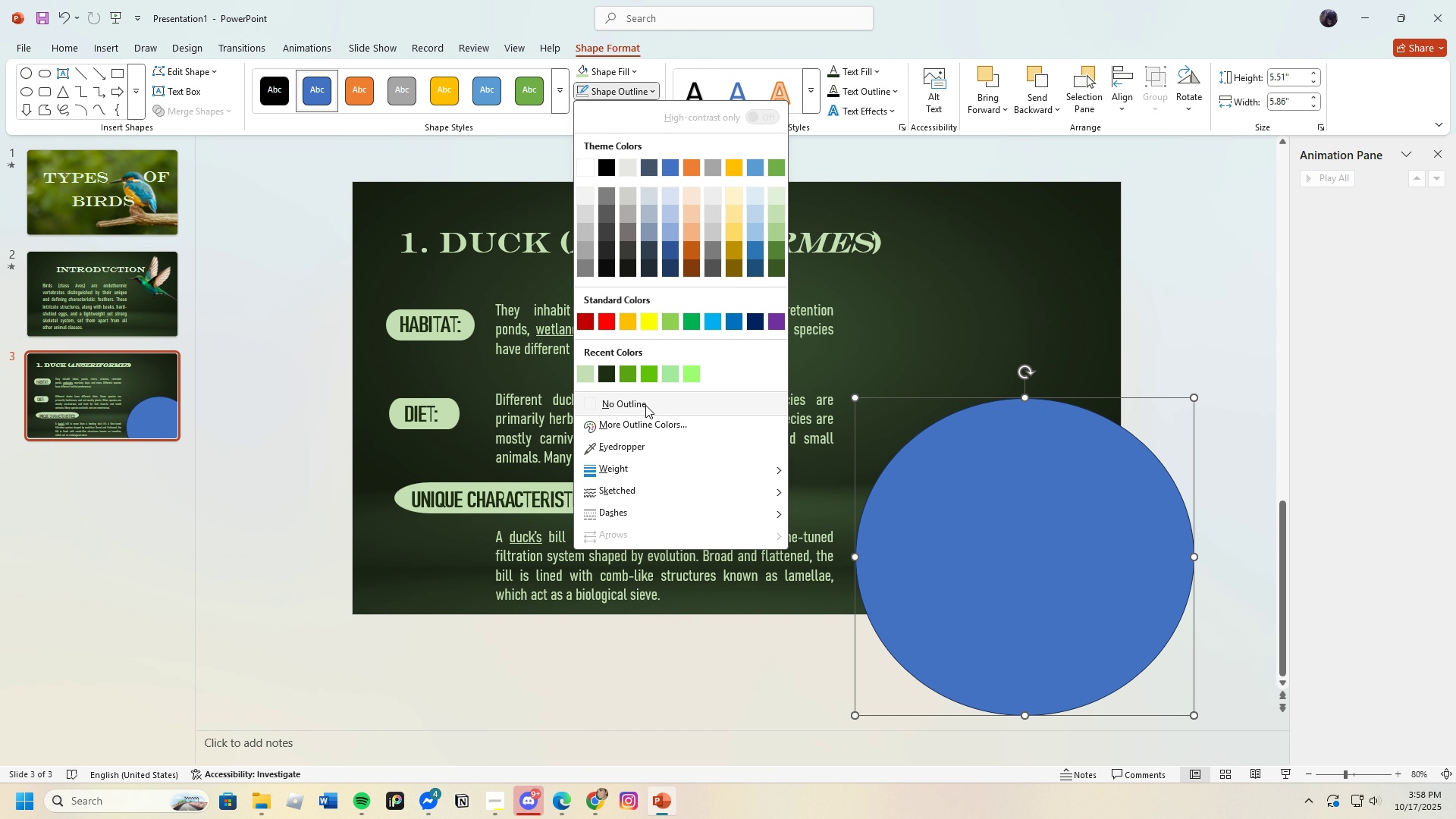 
left_click([645, 405])
 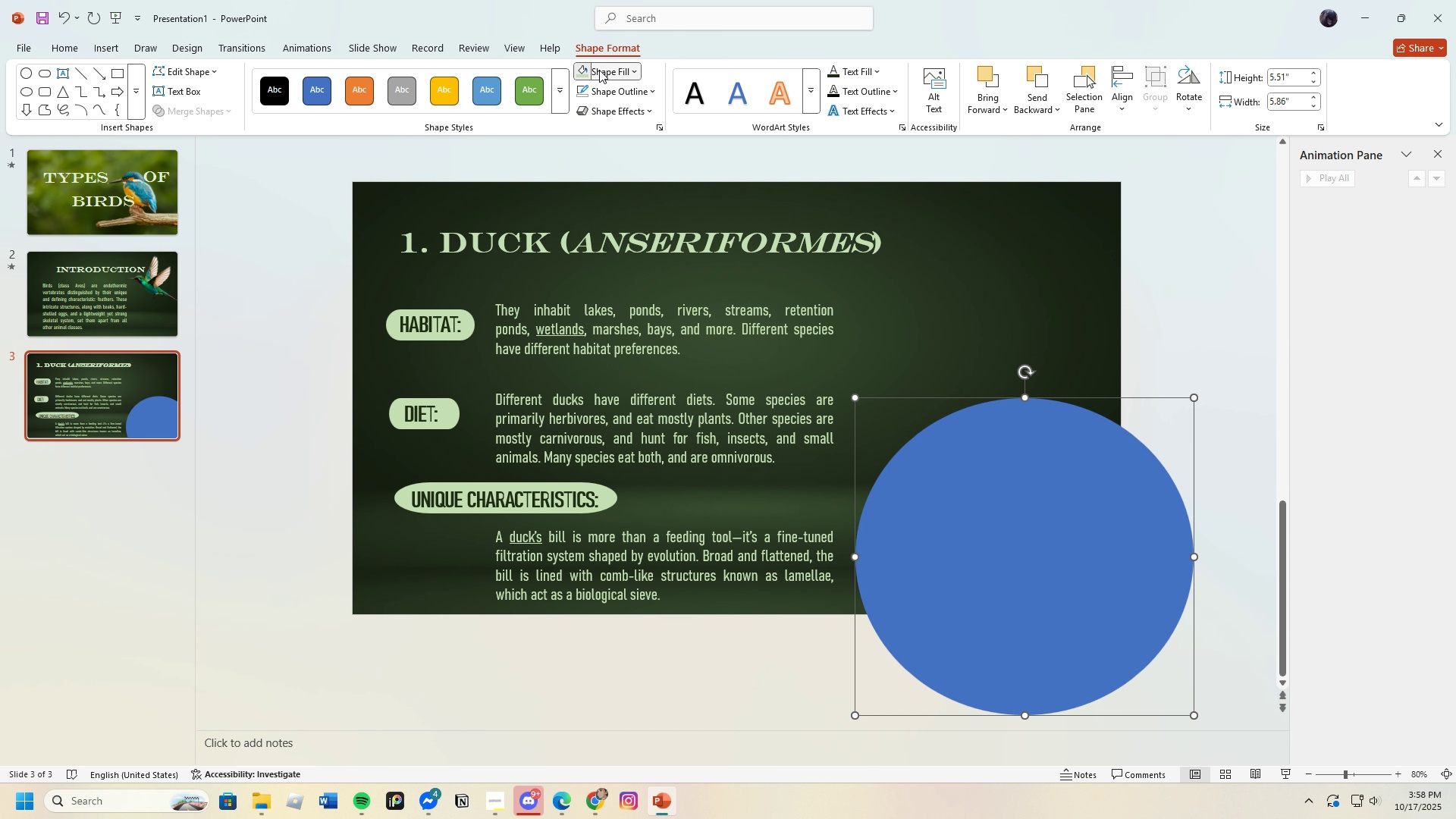 
left_click([599, 70])
 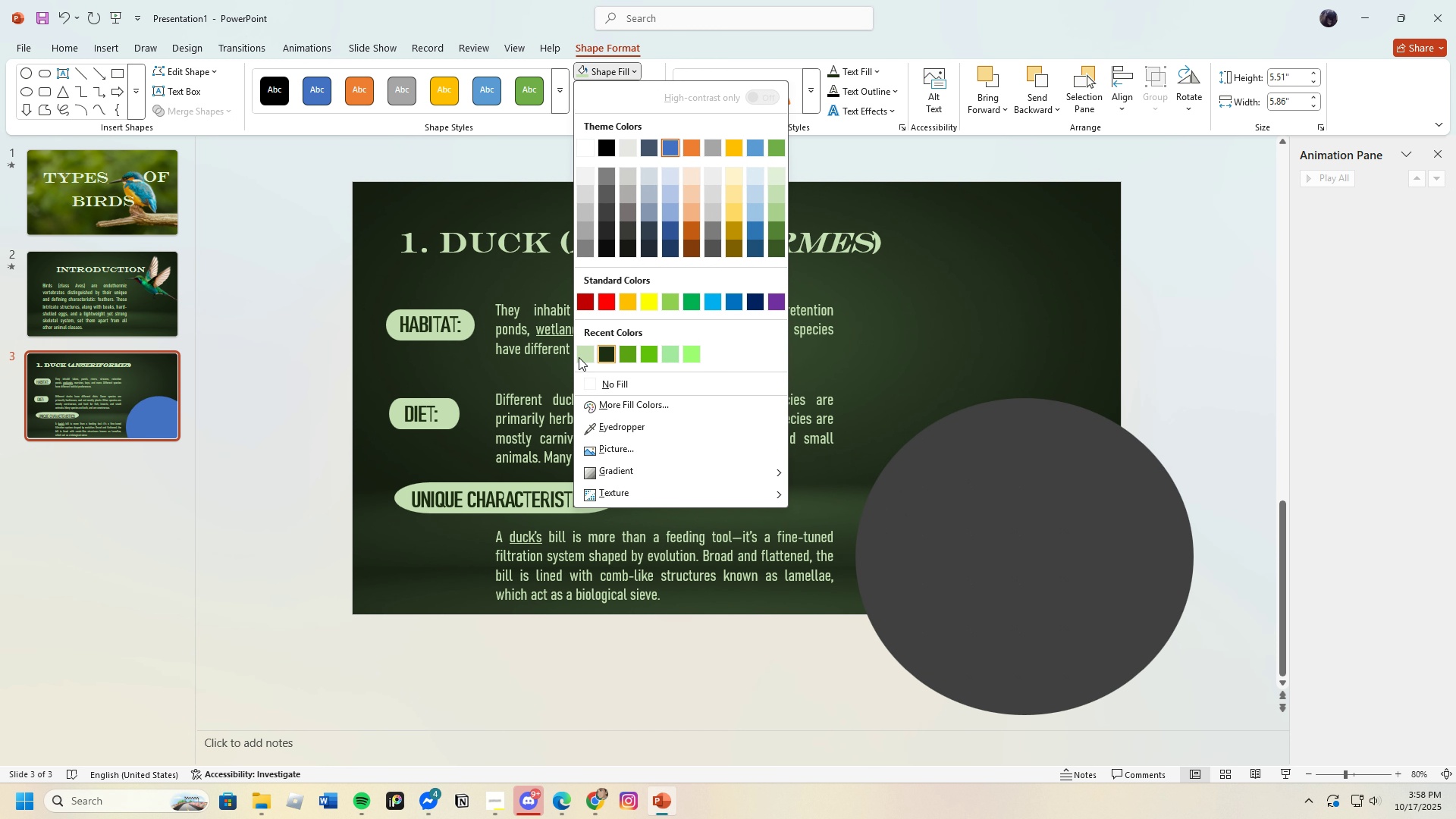 
left_click([579, 357])
 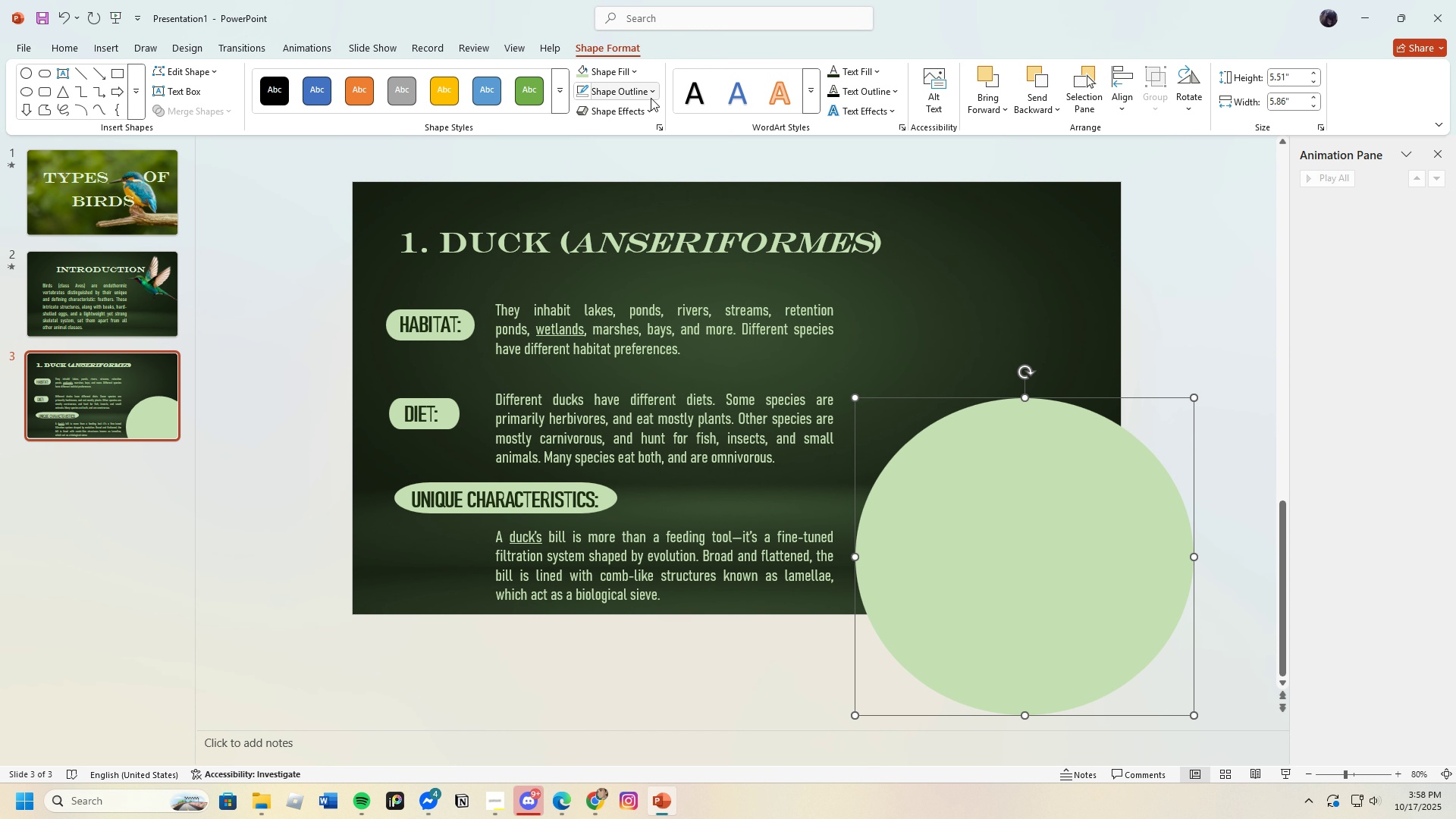 
left_click([653, 96])
 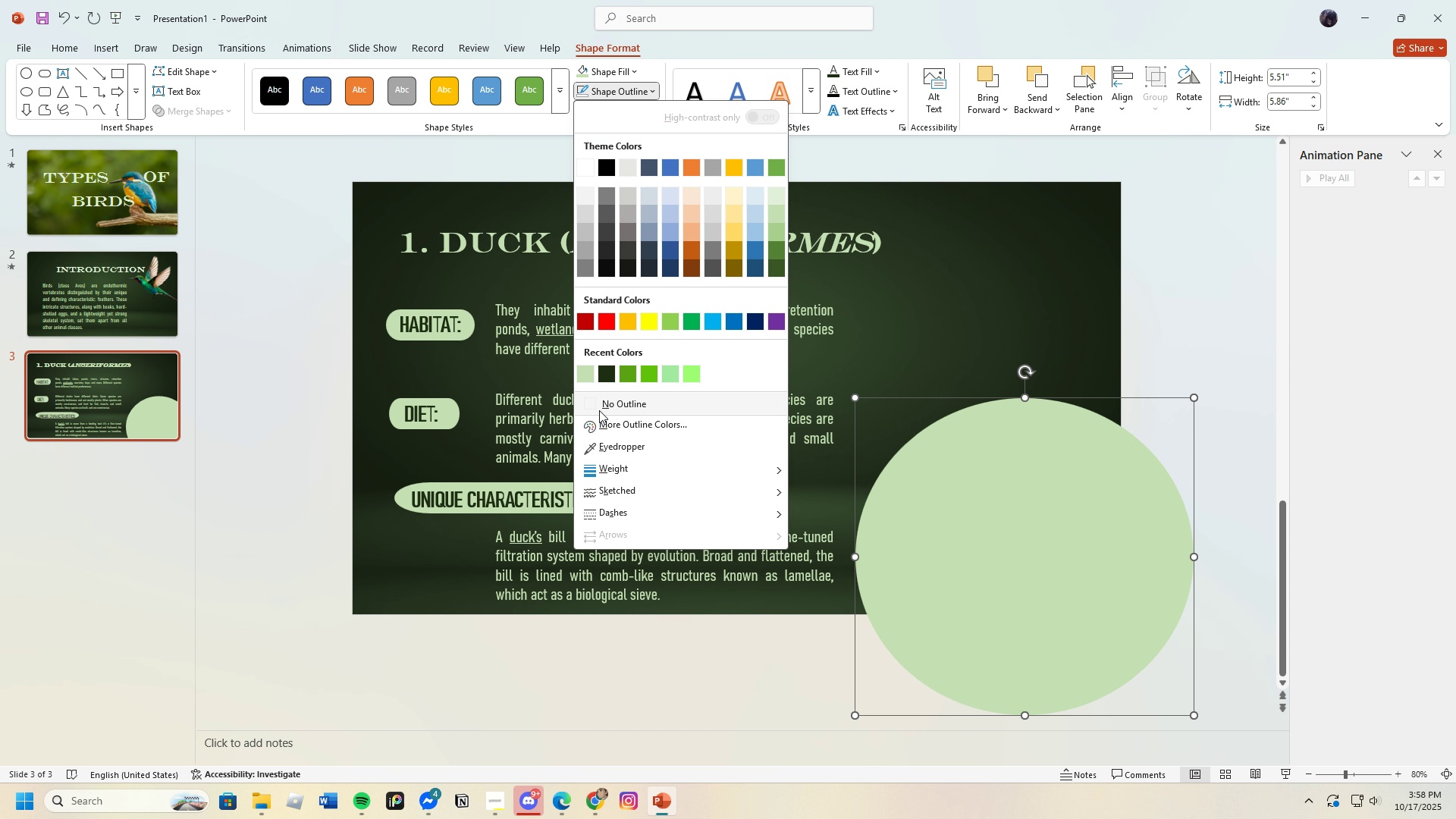 
left_click([599, 410])
 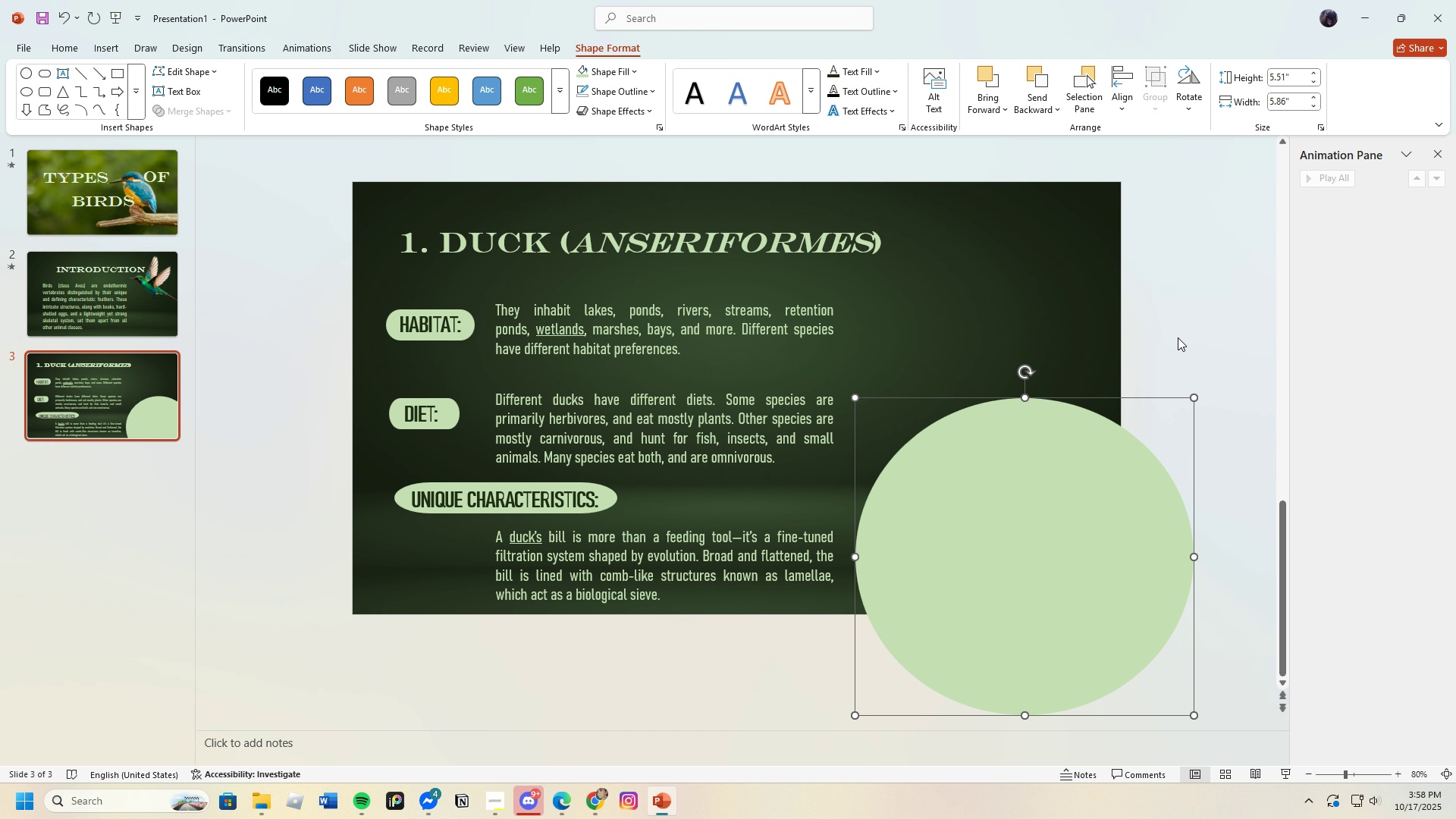 
left_click([1178, 337])